 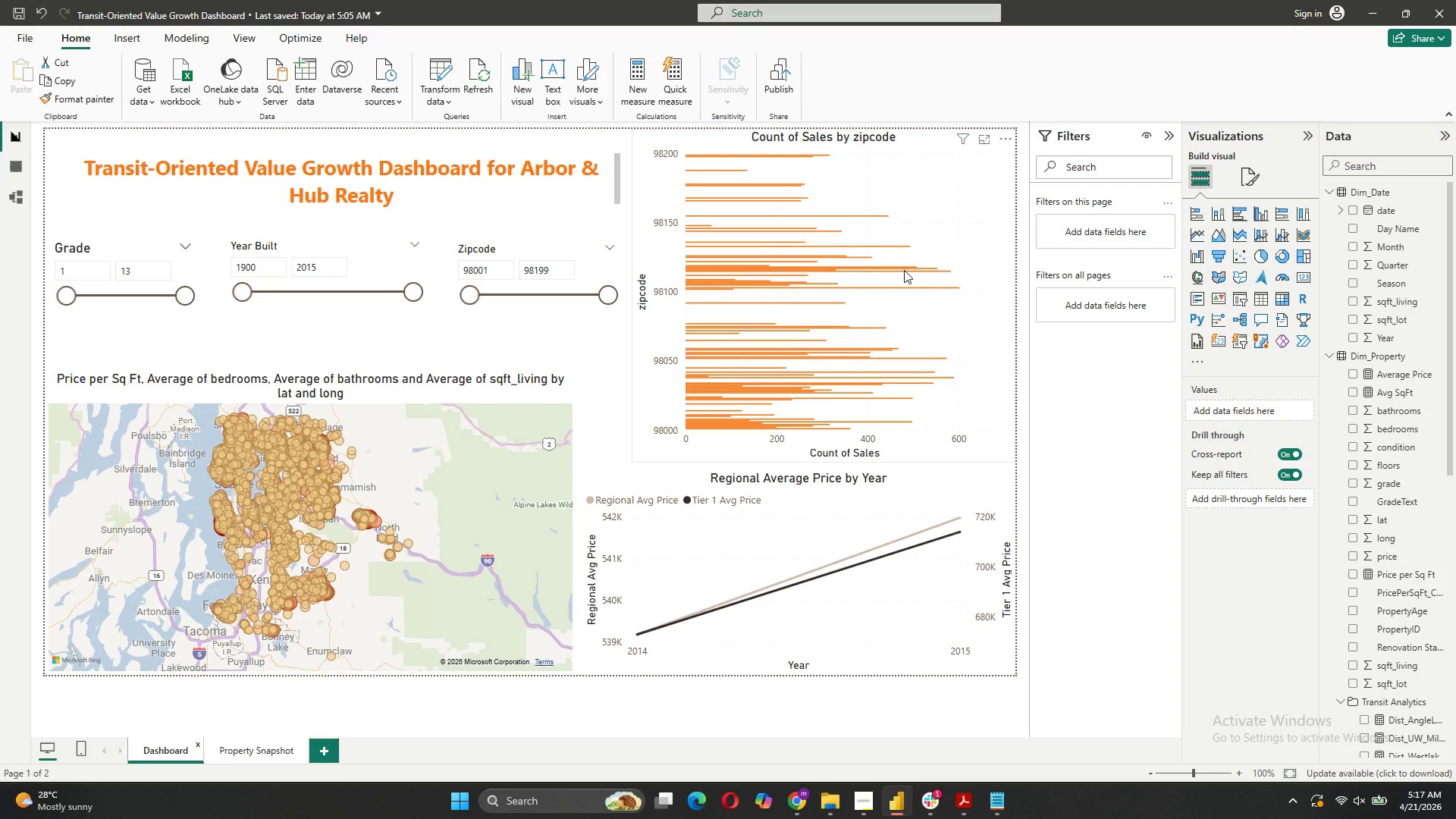 
key(Meta+Shift+R)
 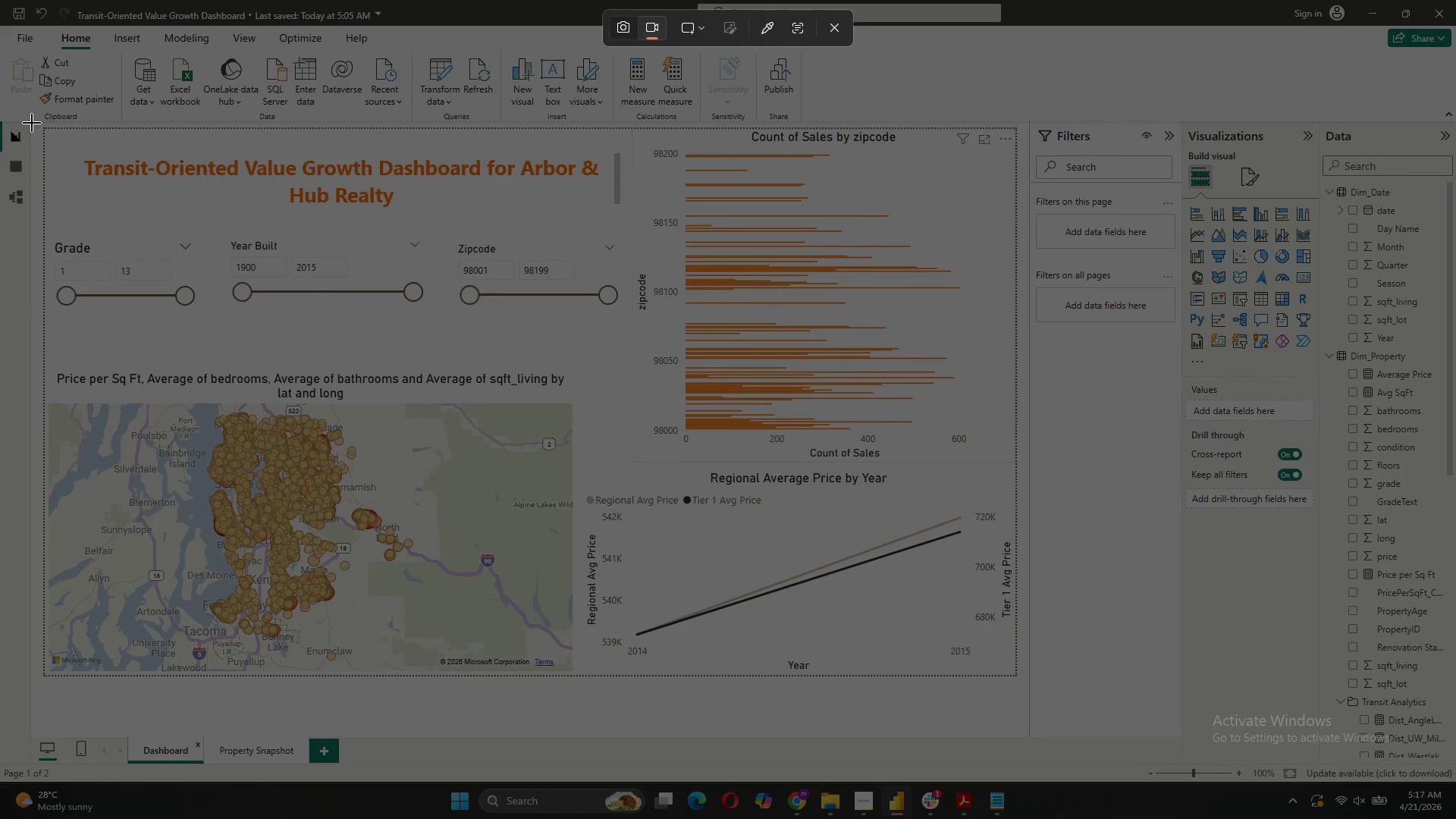 
left_click_drag(start_coordinate=[31, 121], to_coordinate=[1029, 764])
 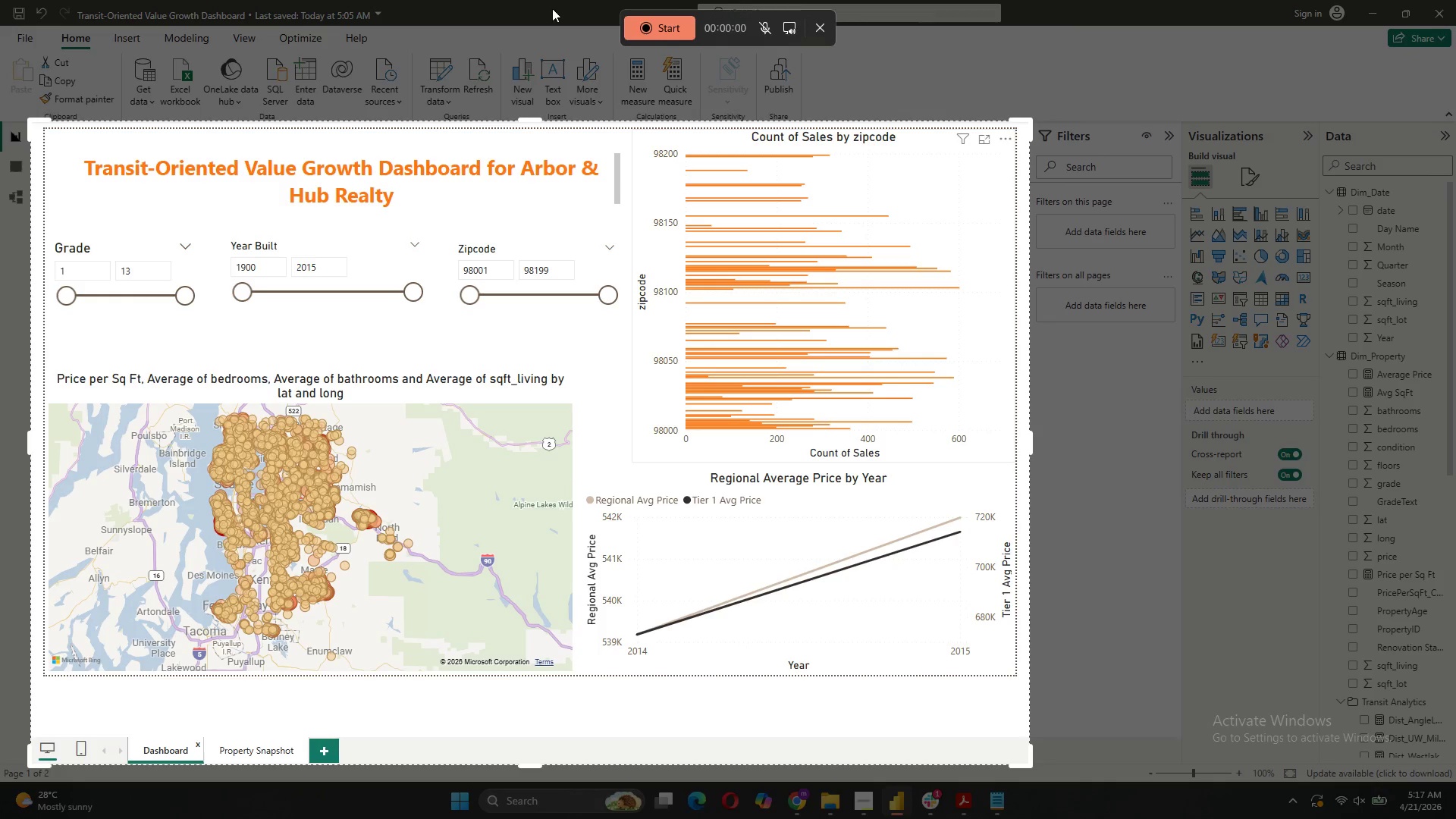 
left_click([639, 22])
 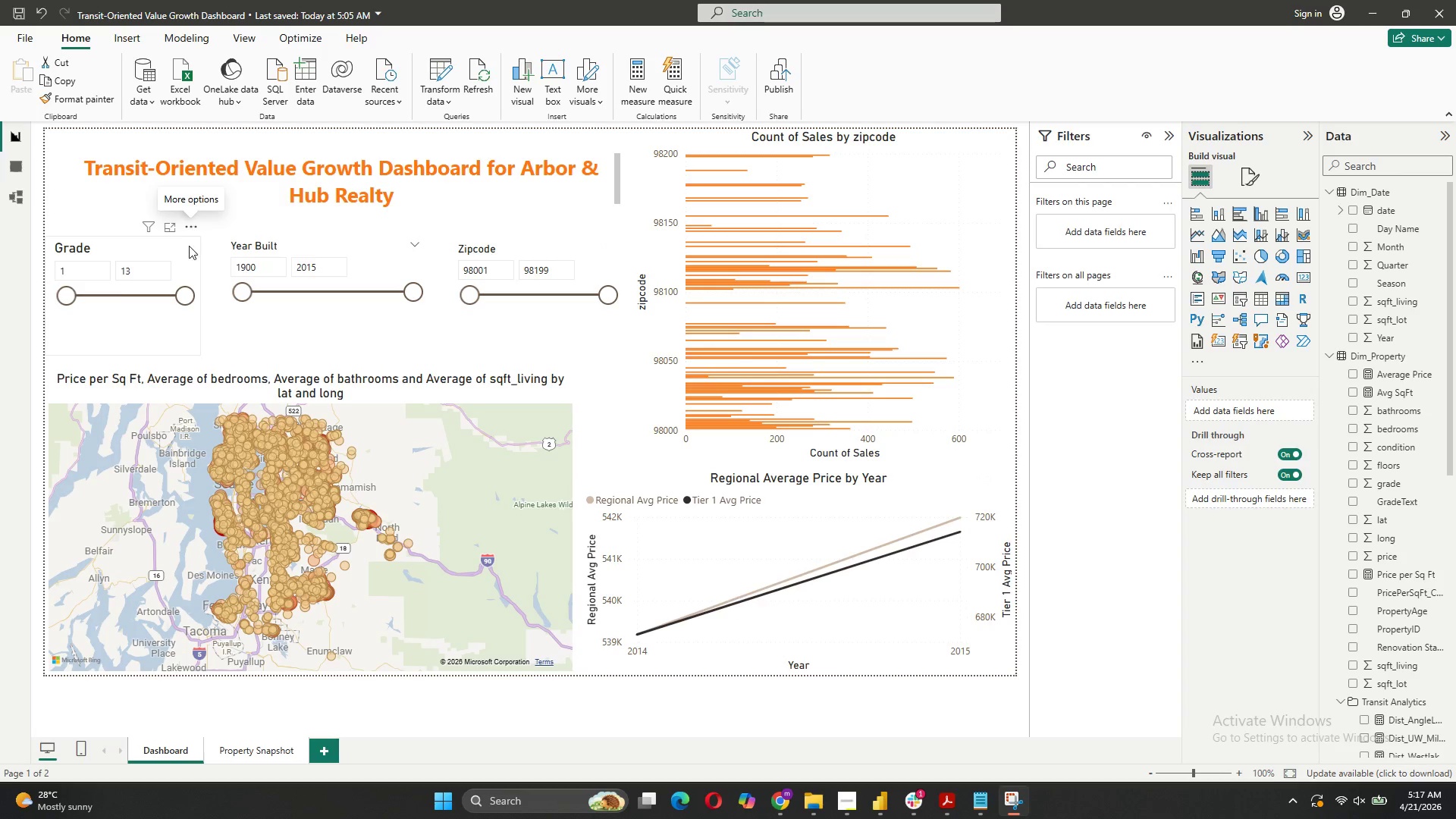 
wait(5.39)
 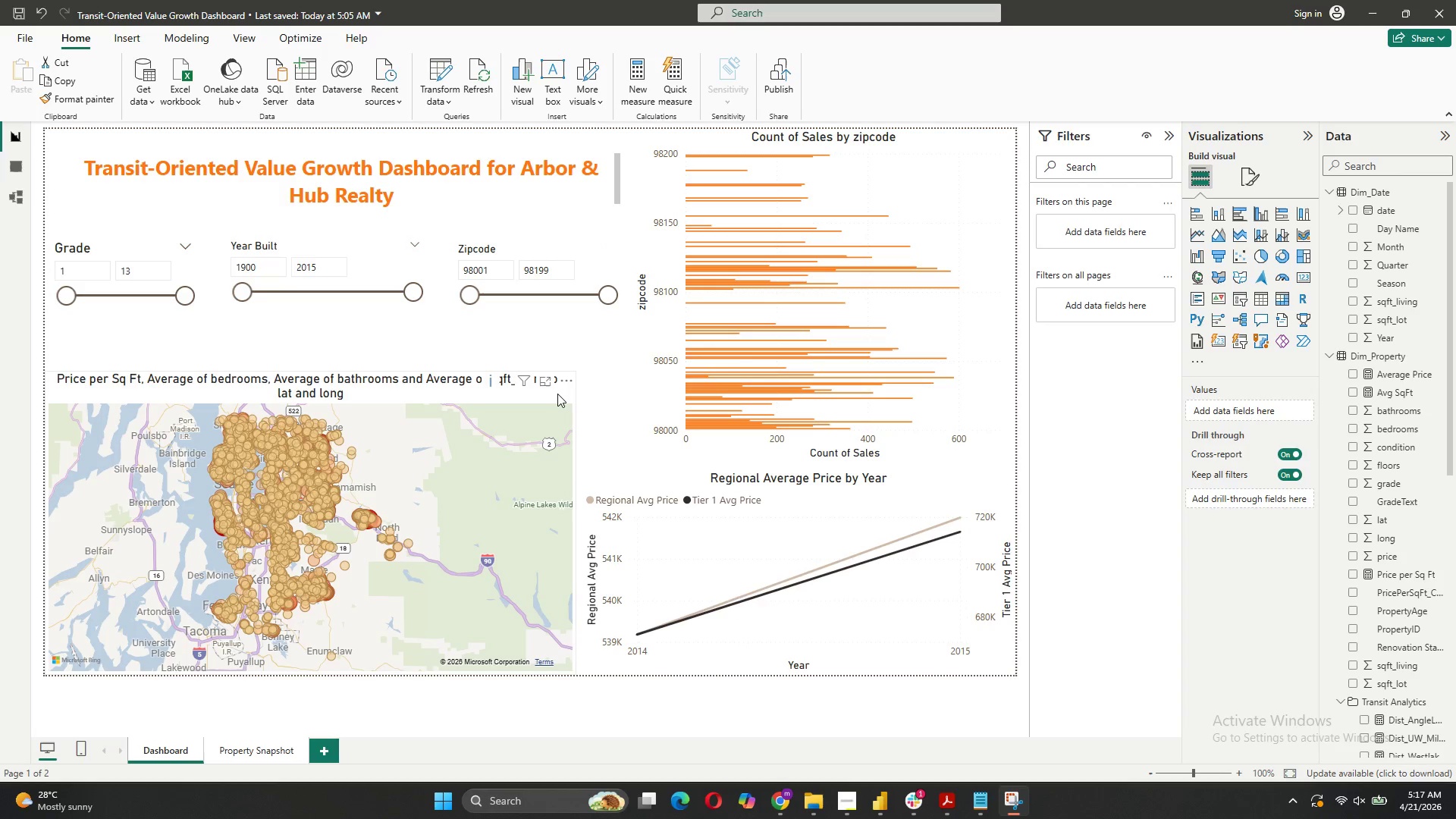 
left_click([92, 293])
 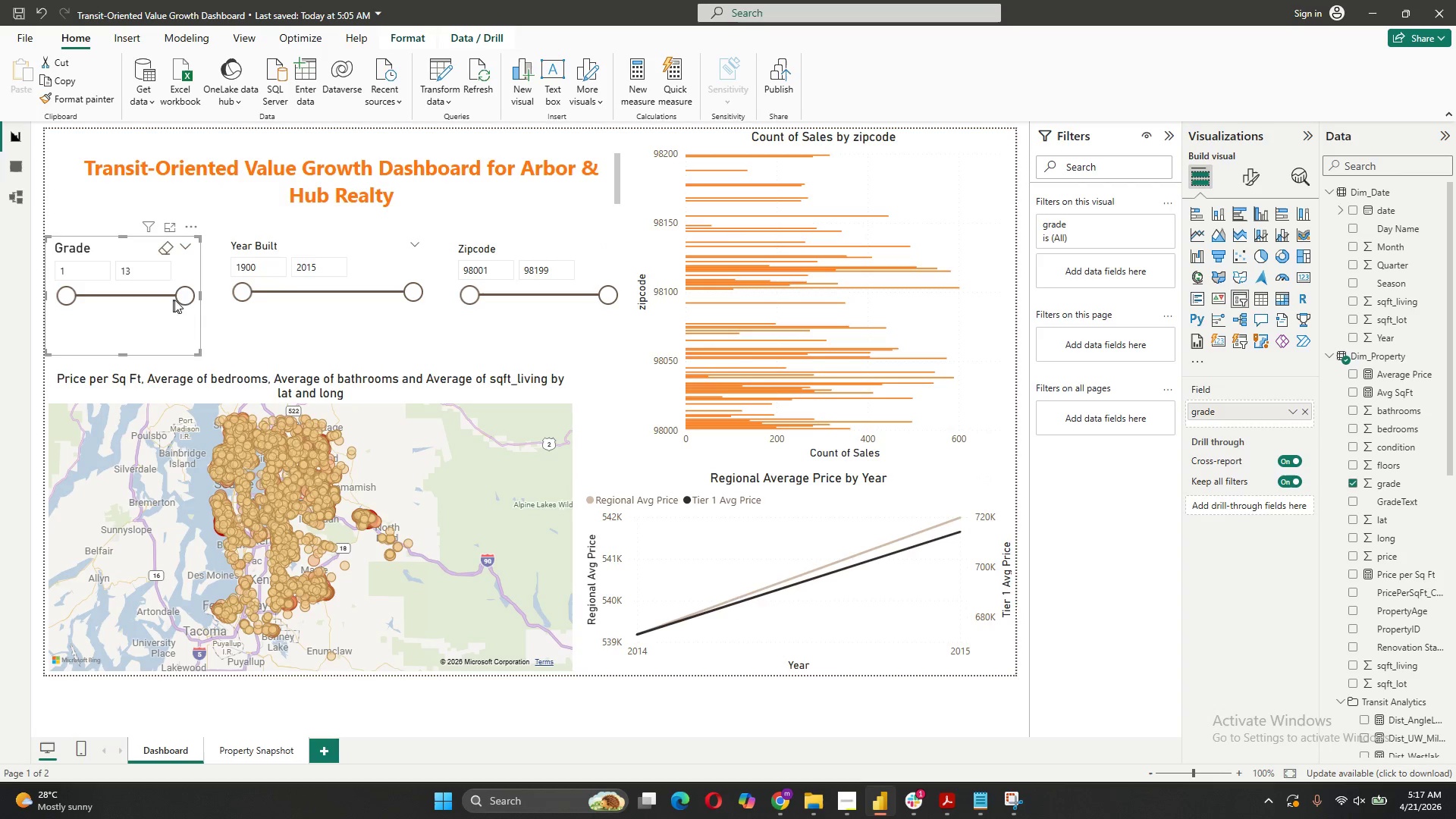 
left_click_drag(start_coordinate=[181, 296], to_coordinate=[91, 294])
 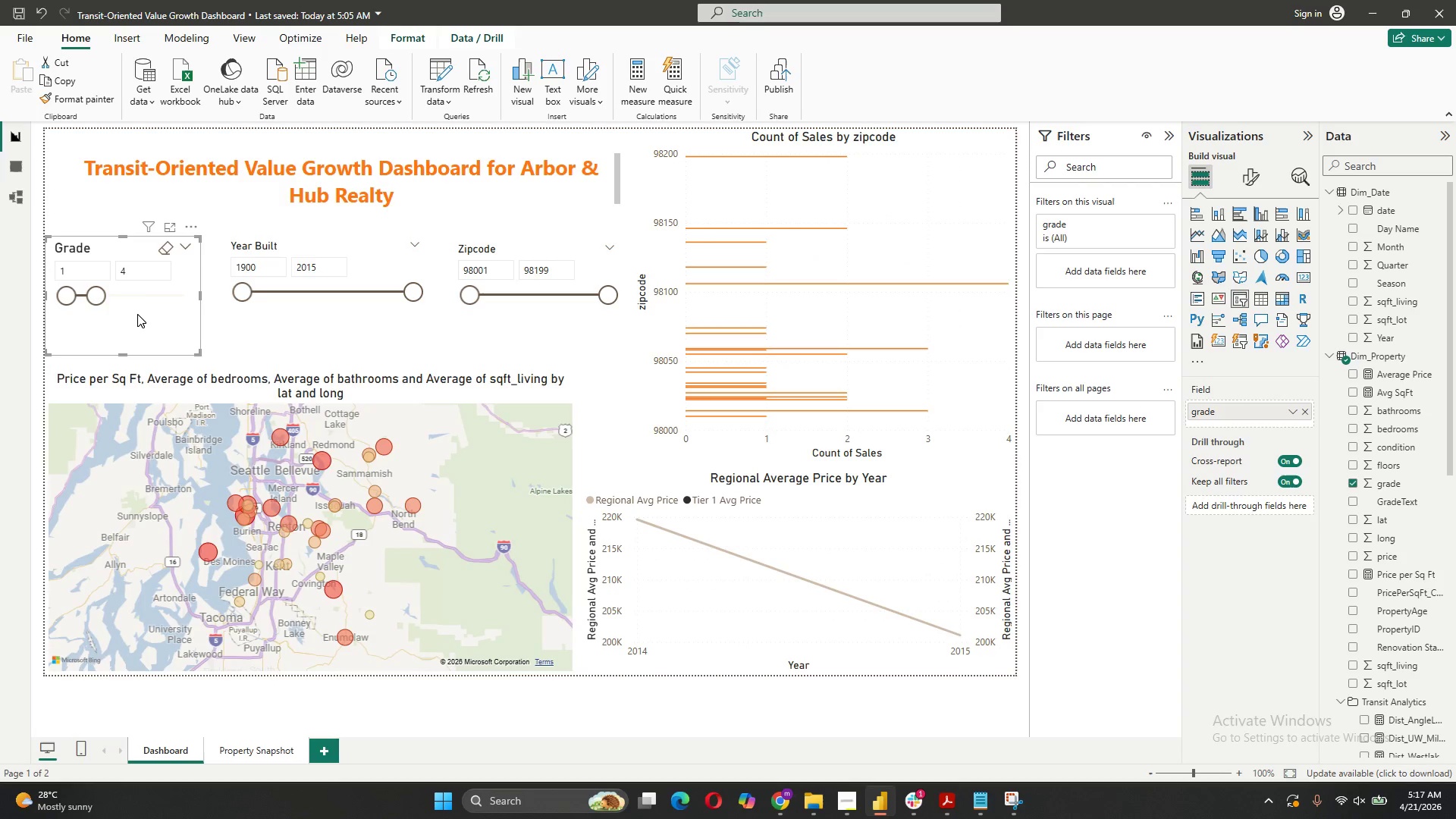 
left_click([137, 314])
 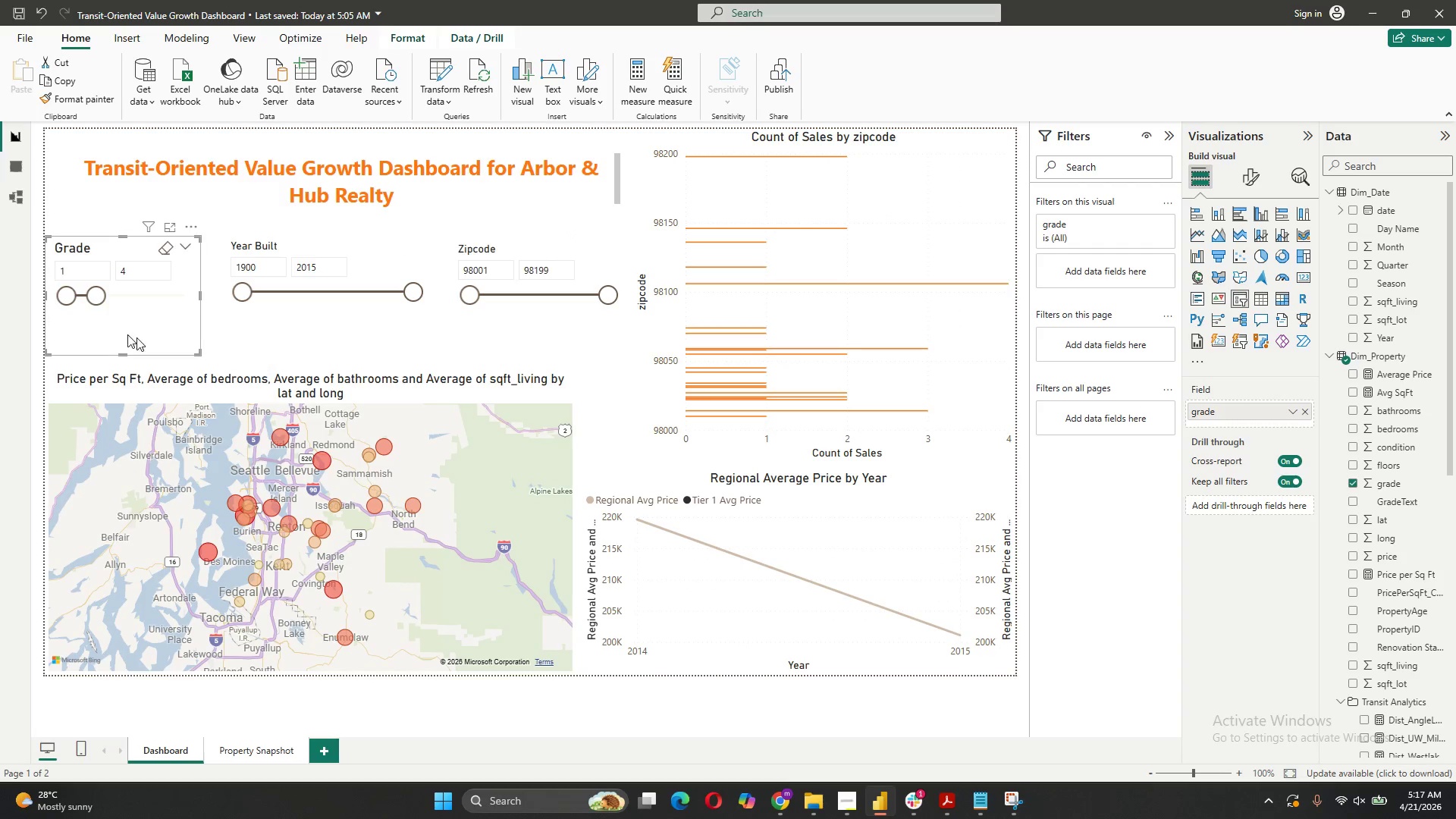 
wait(5.5)
 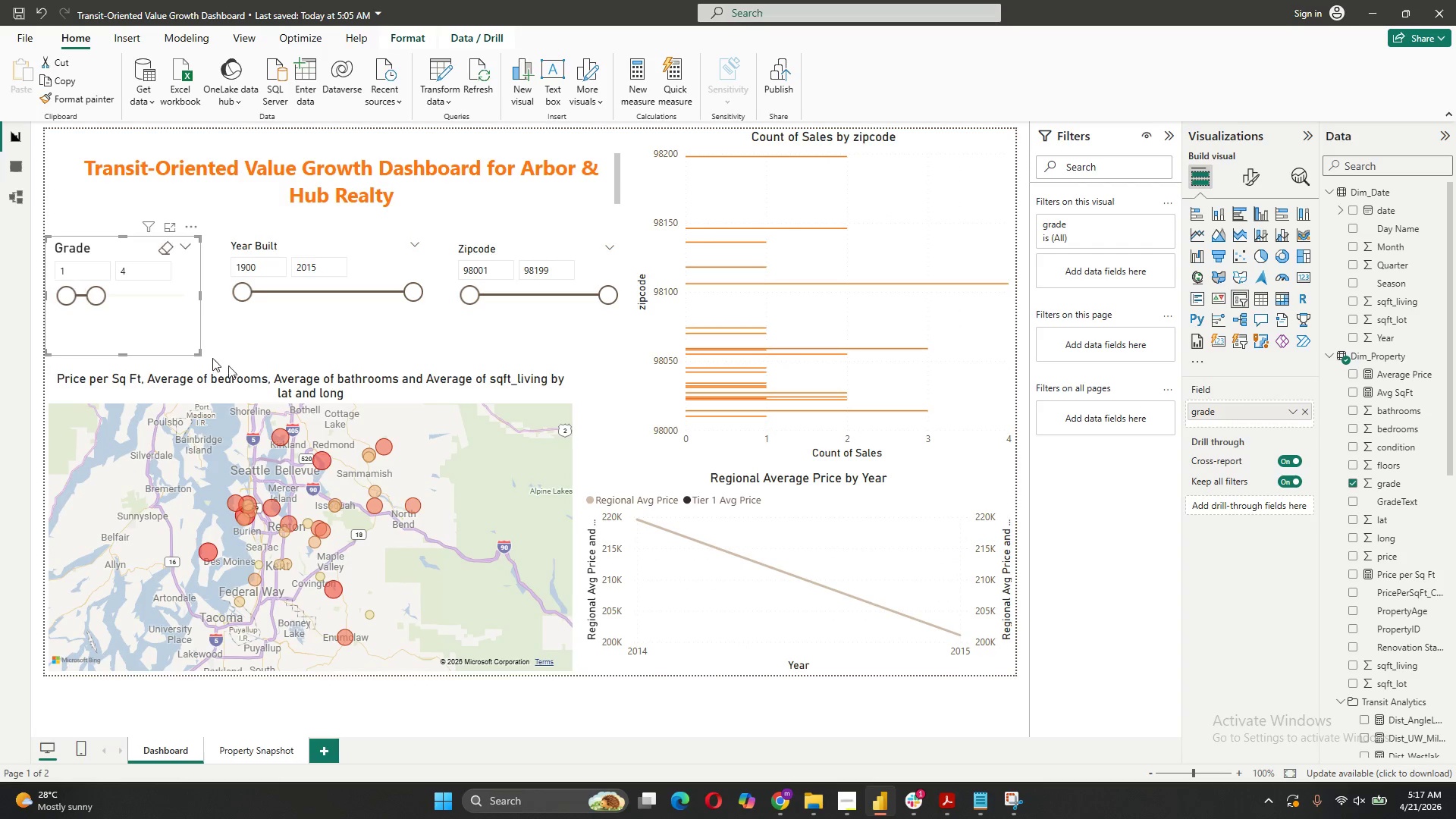 
left_click_drag(start_coordinate=[85, 293], to_coordinate=[80, 293])
 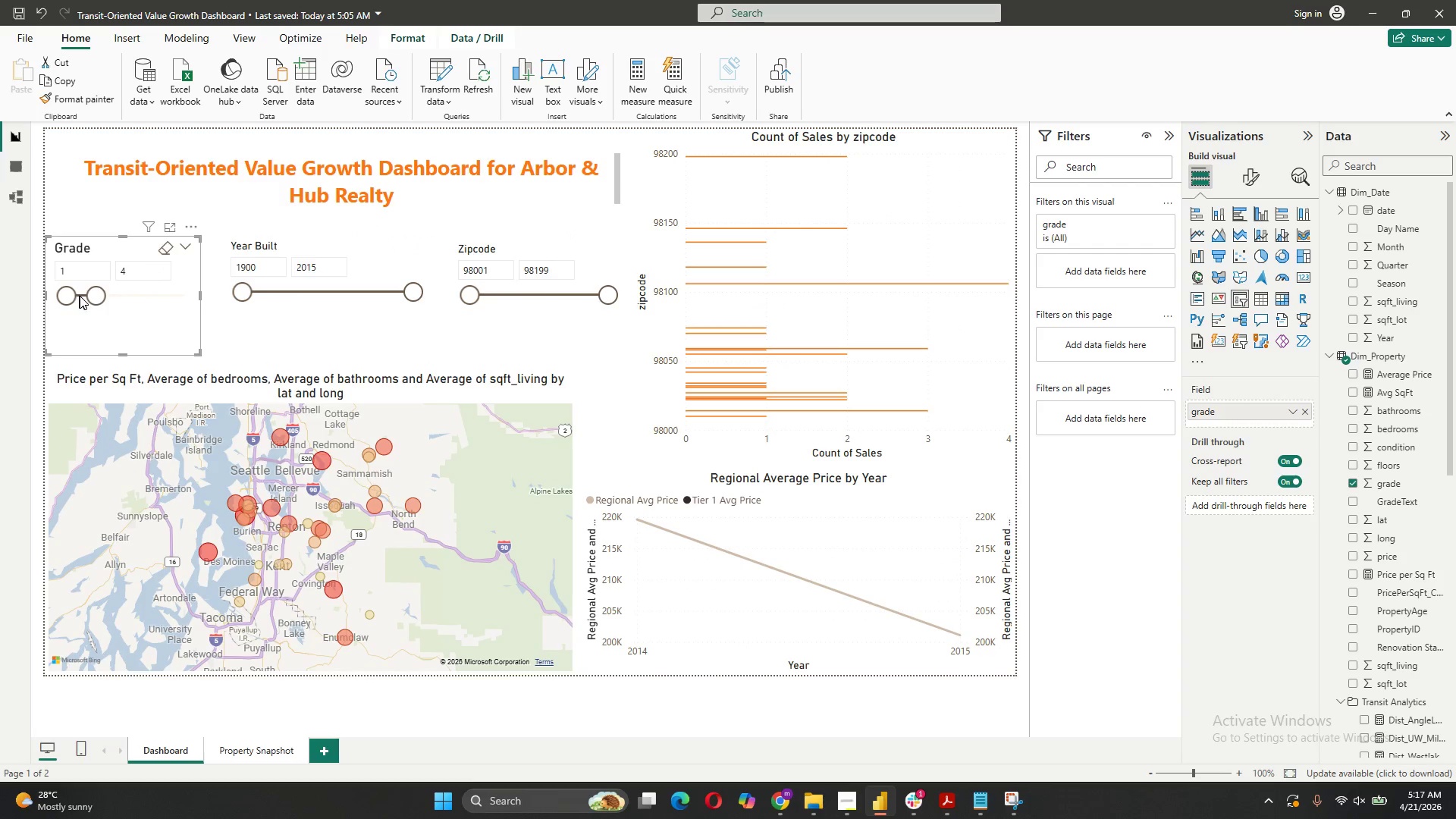 
left_click([81, 293])
 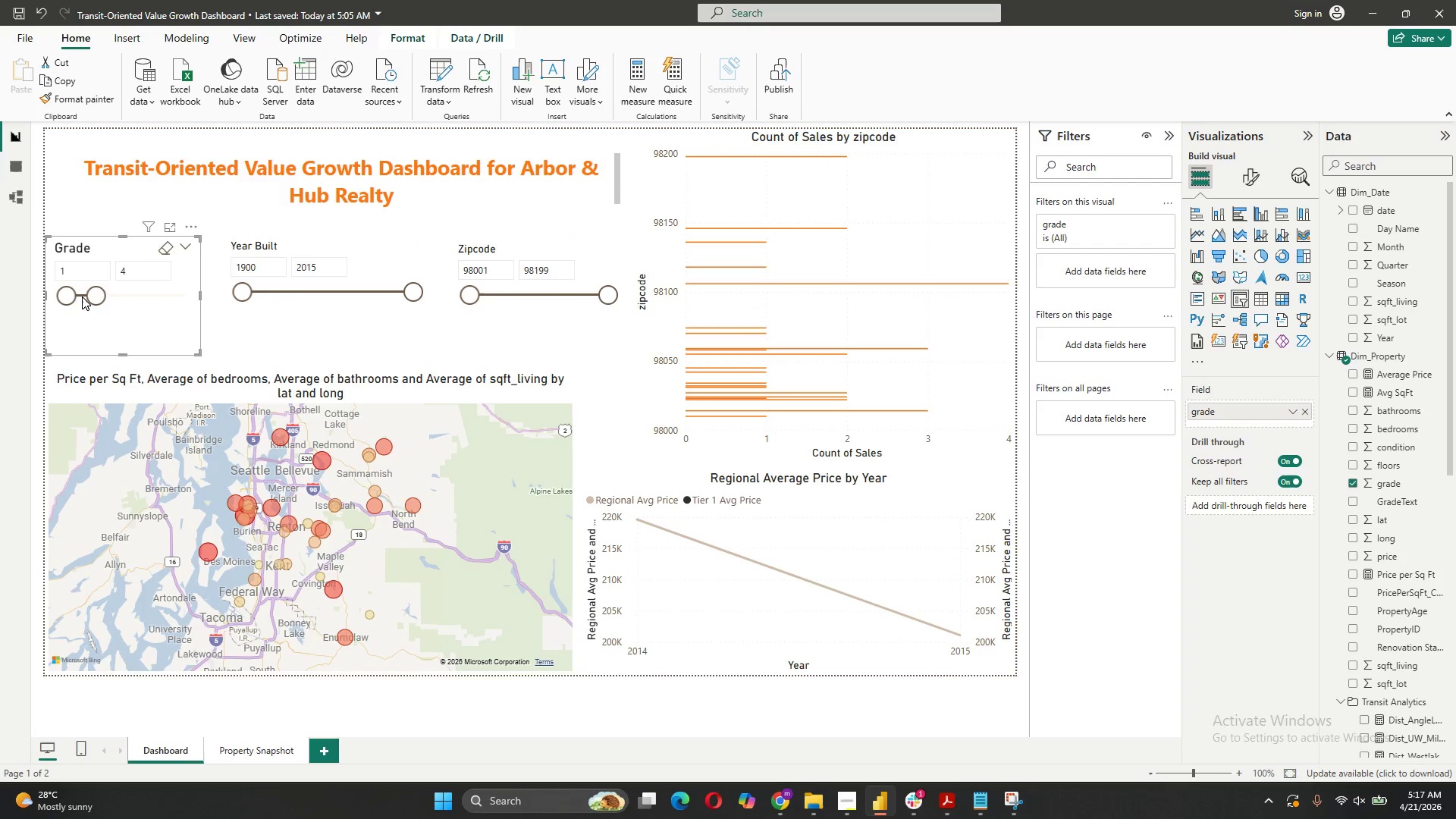 
left_click([82, 297])
 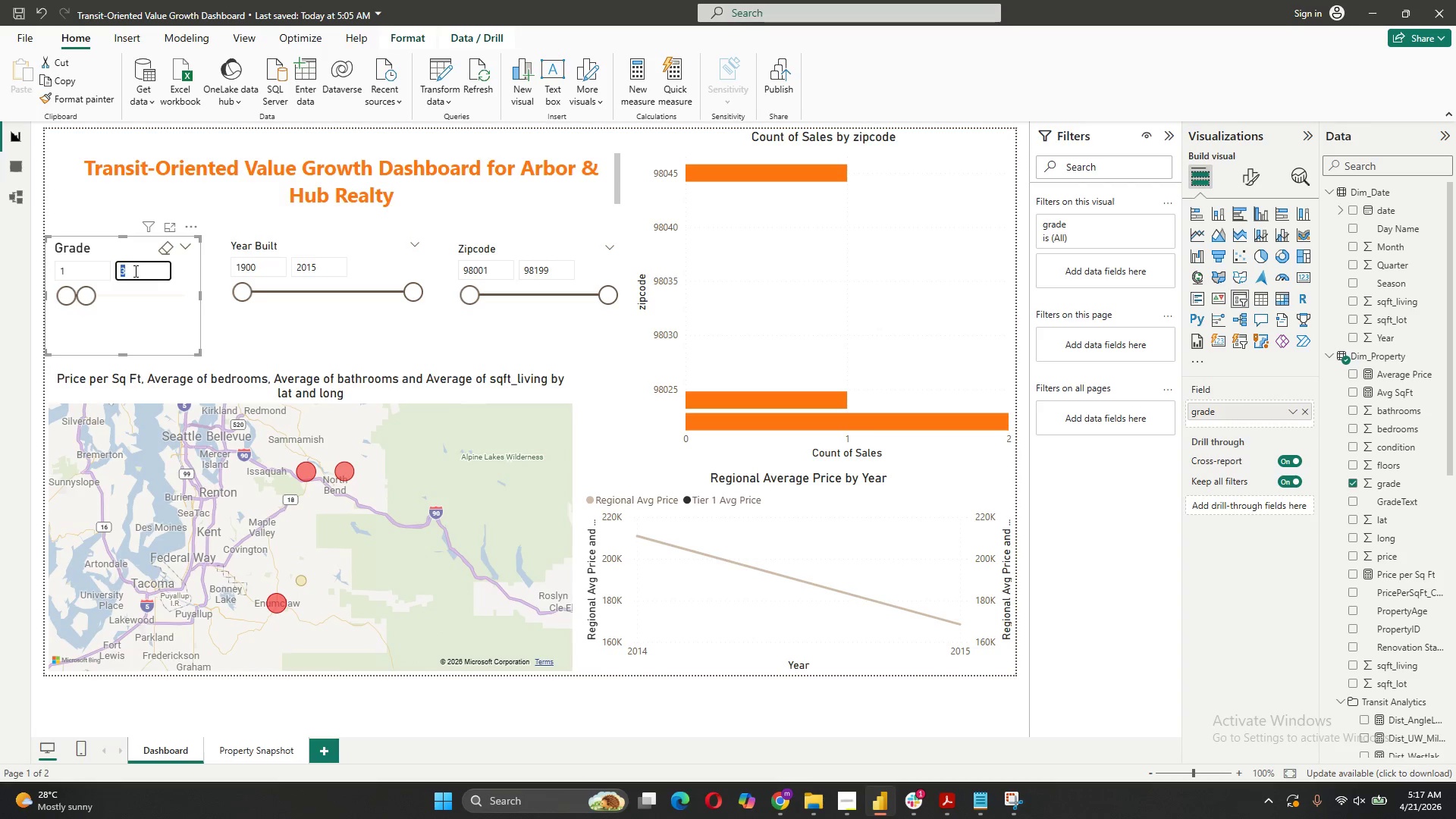 
key(2)
 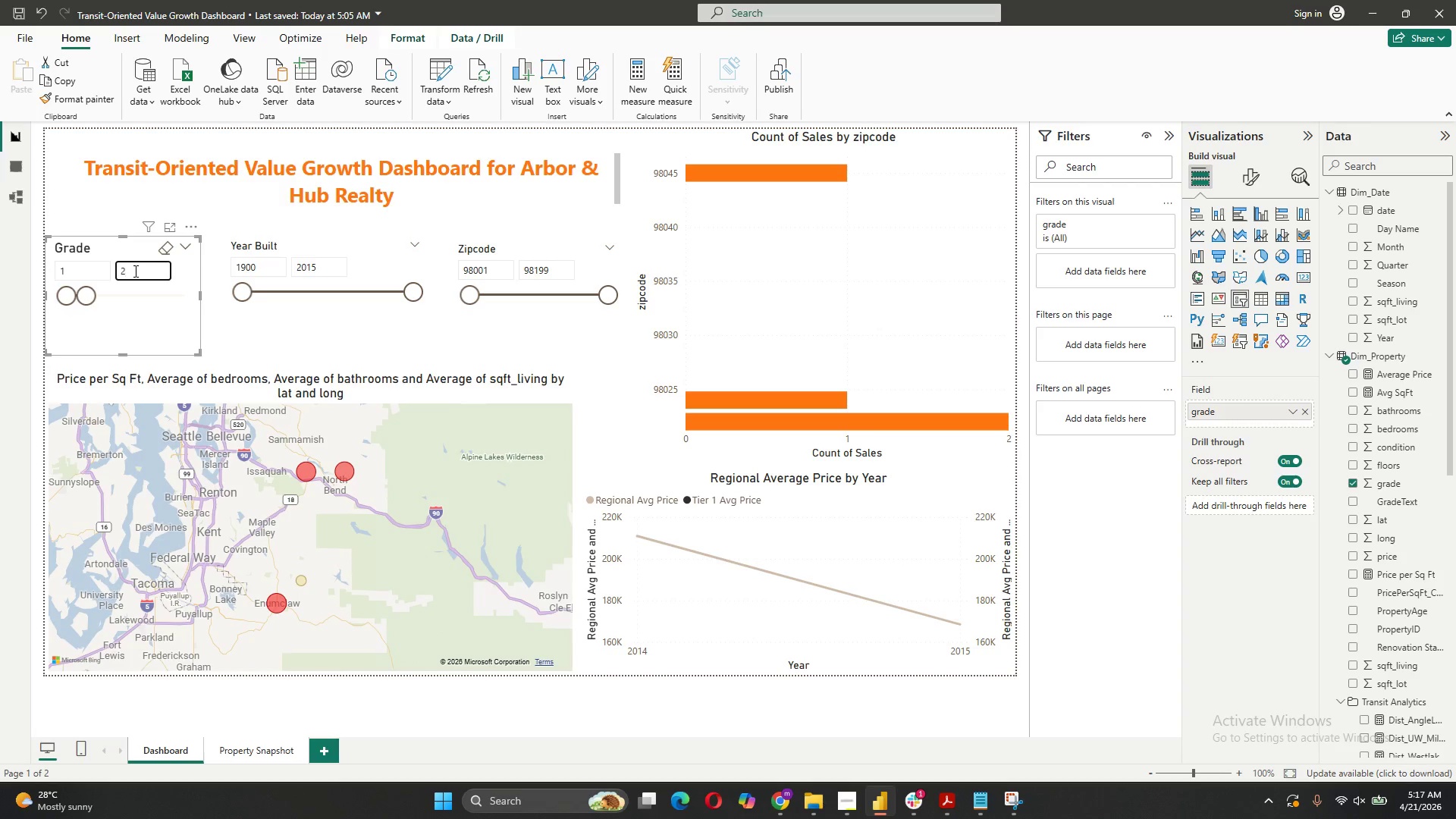 
key(Enter)
 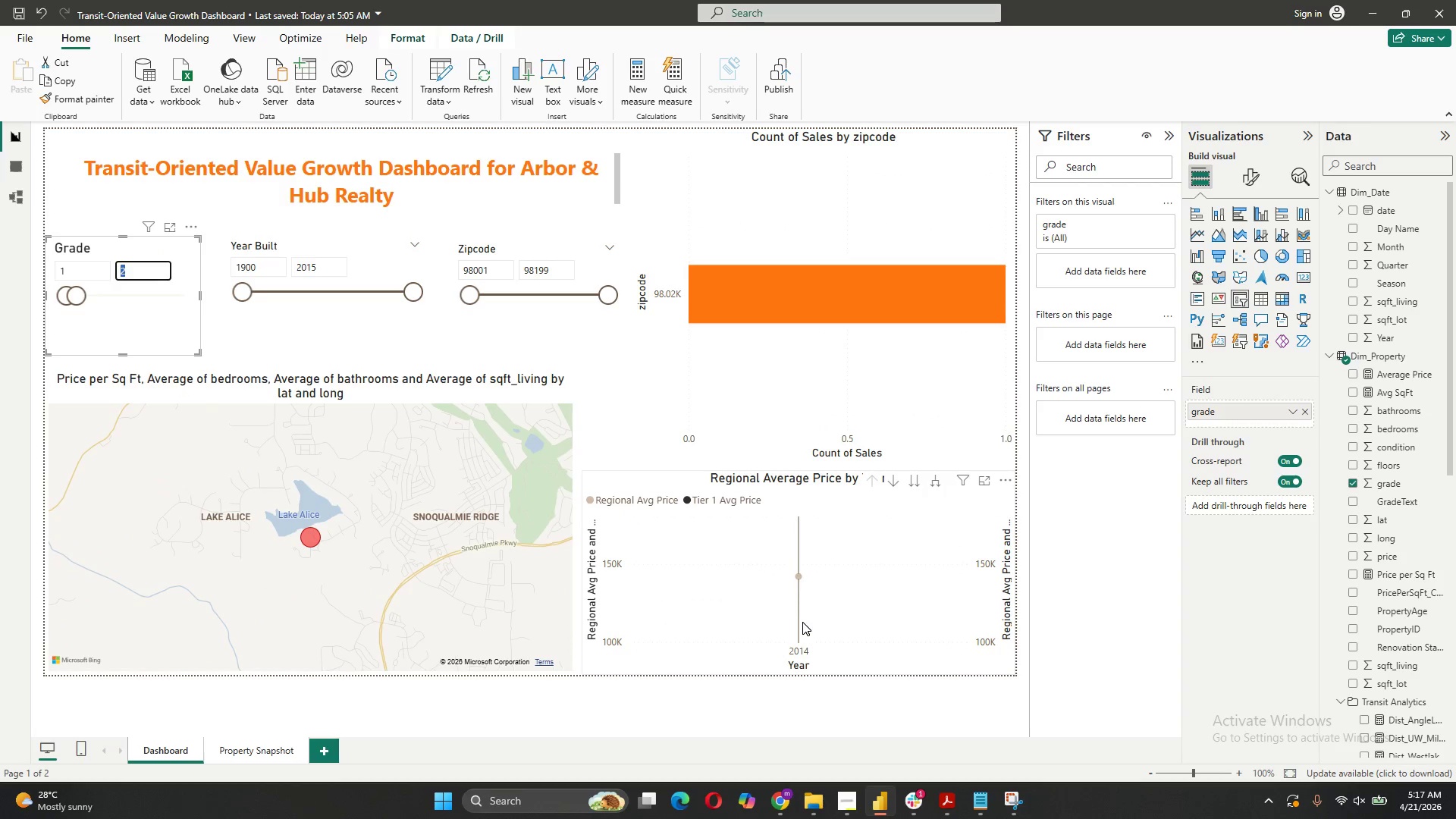 
wait(7.61)
 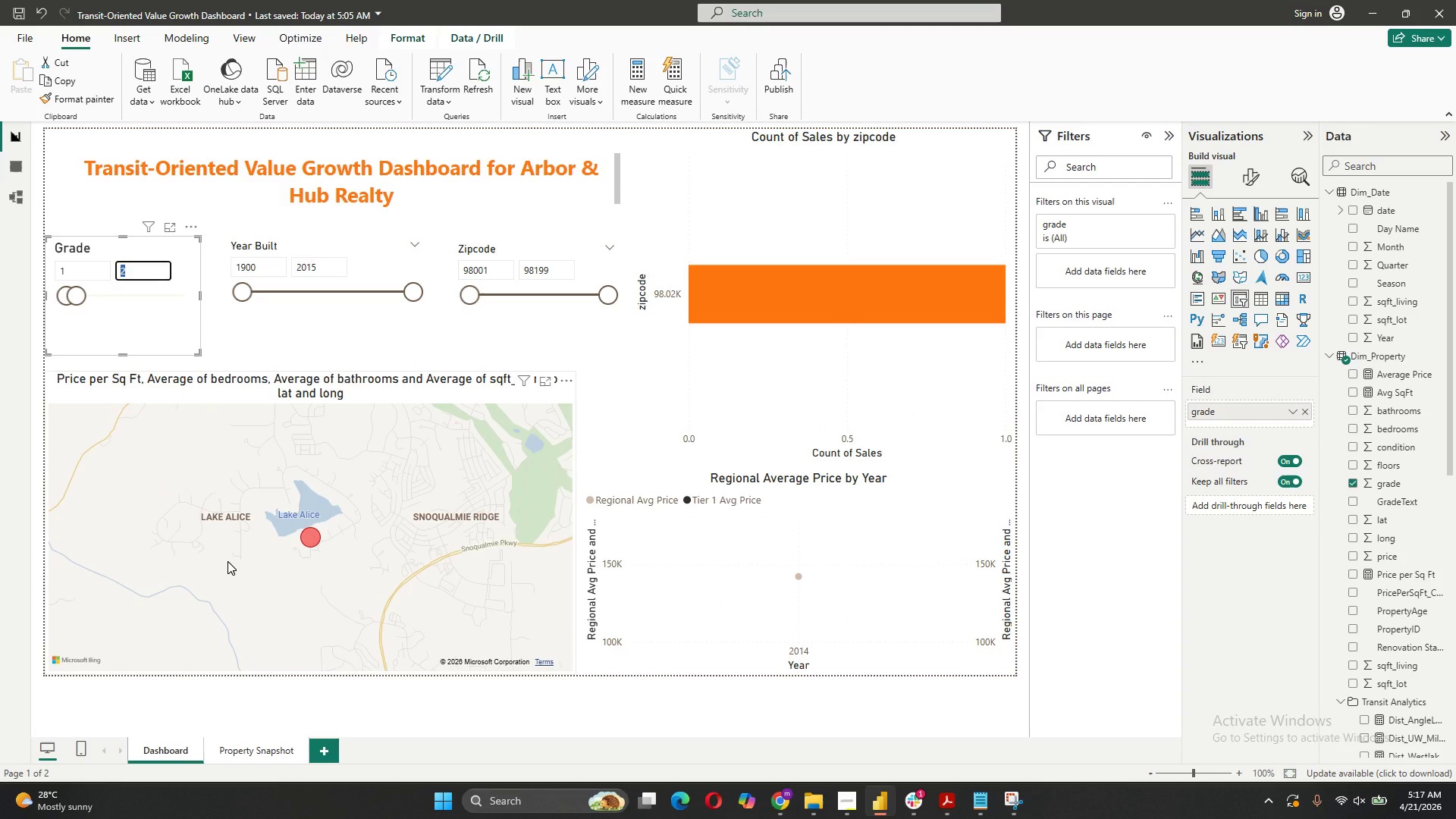 
left_click_drag(start_coordinate=[81, 294], to_coordinate=[135, 299])
 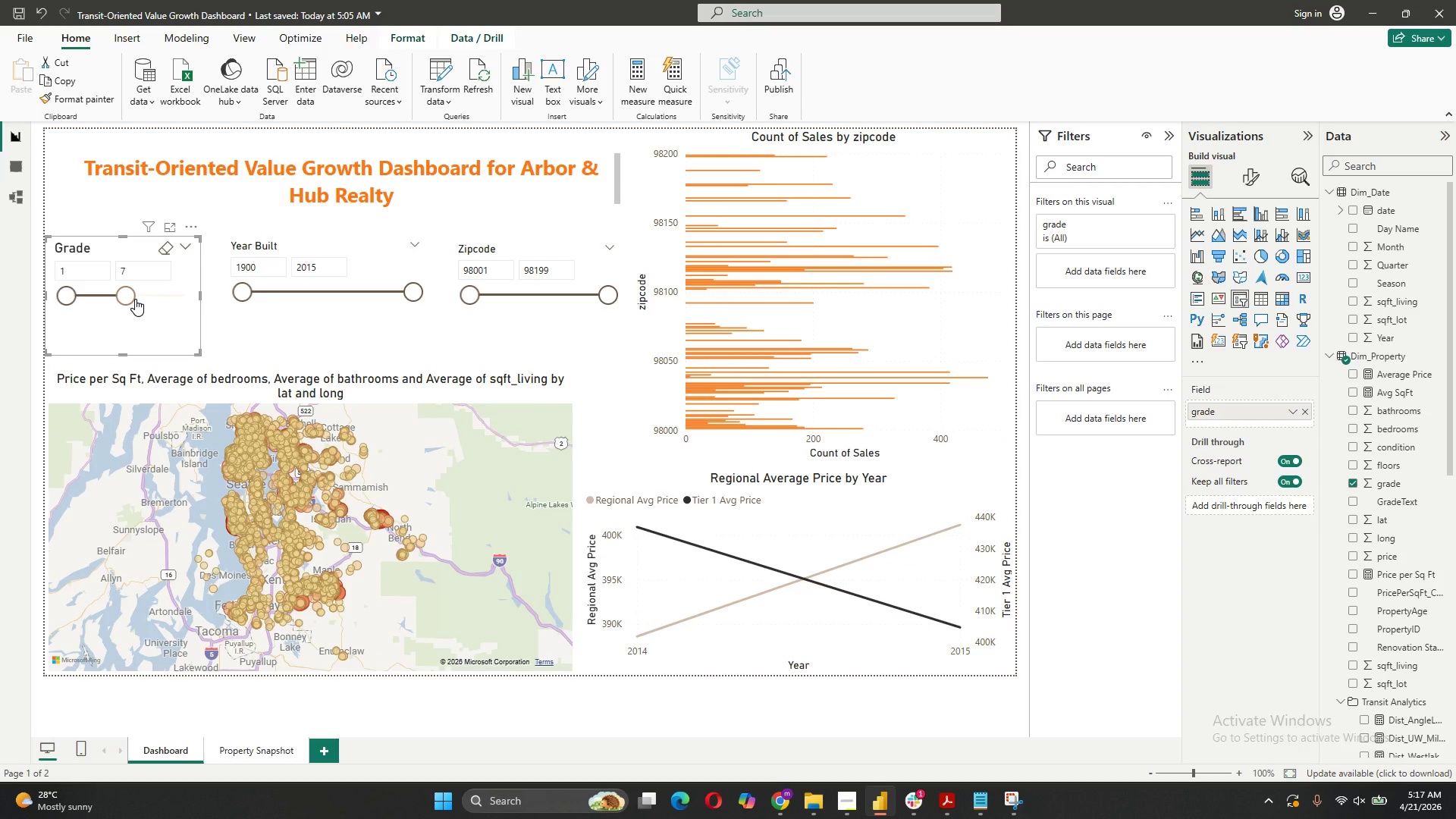 
wait(5.44)
 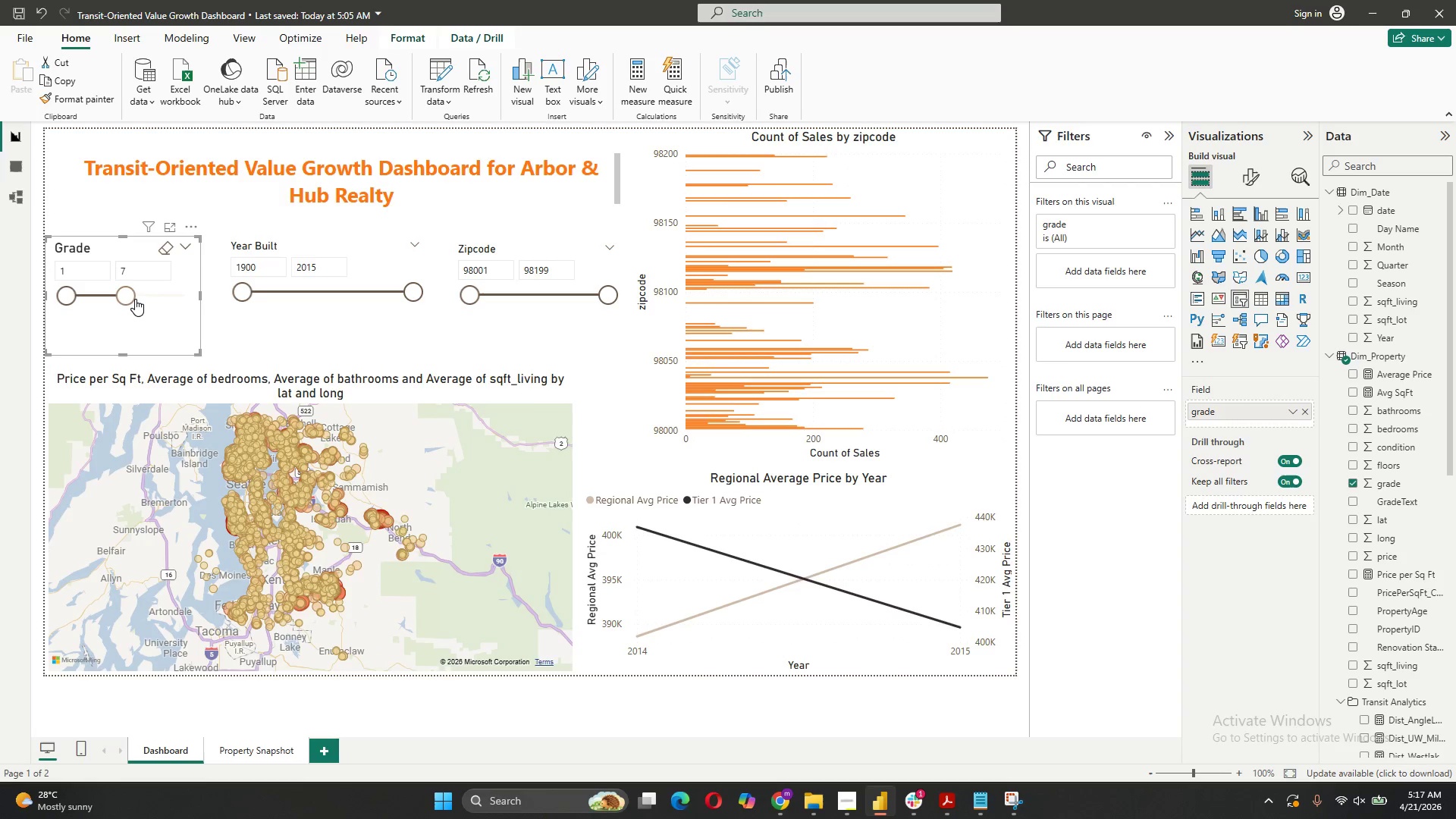 
left_click_drag(start_coordinate=[126, 293], to_coordinate=[184, 308])
 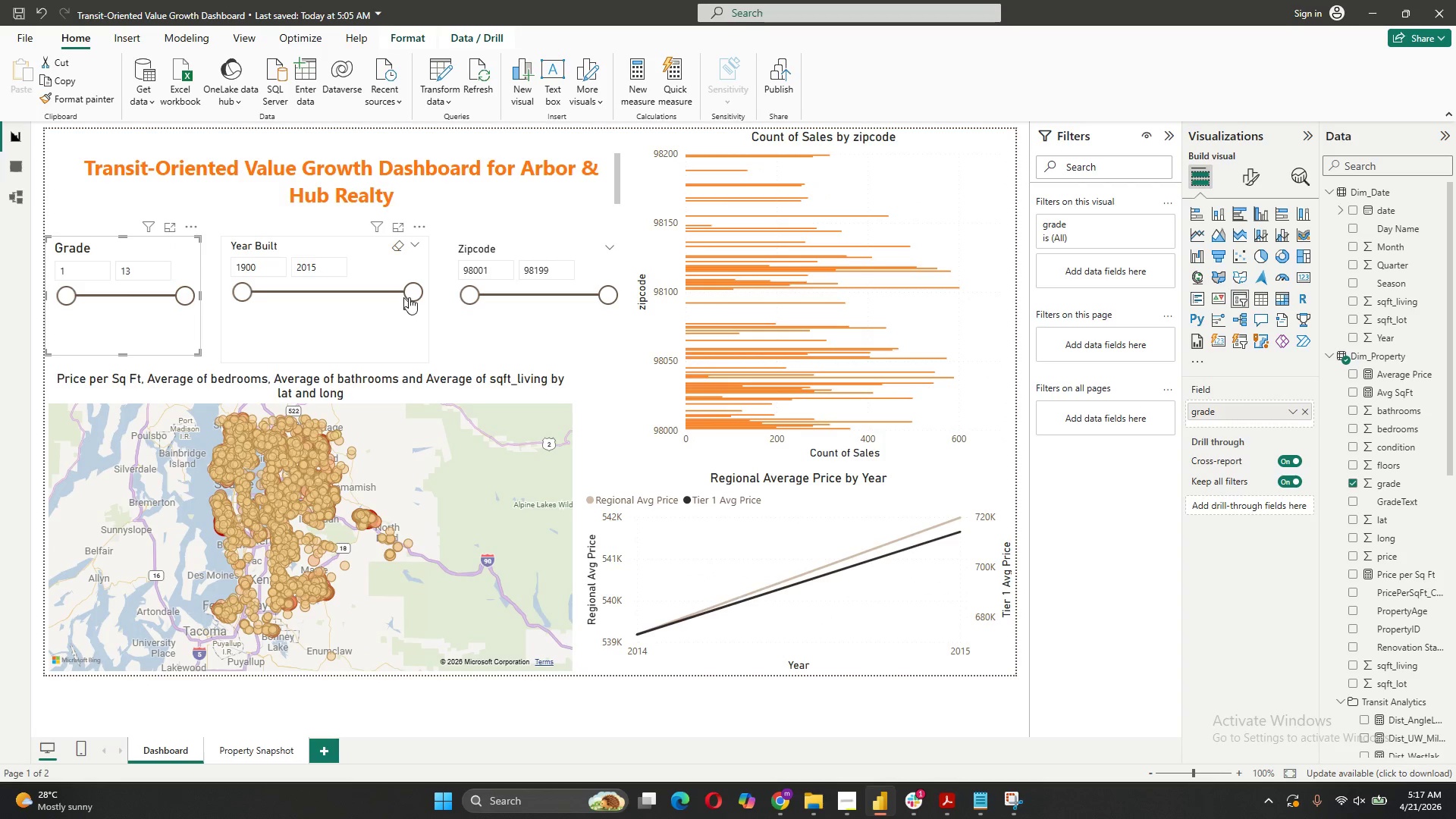 
left_click_drag(start_coordinate=[417, 296], to_coordinate=[265, 295])
 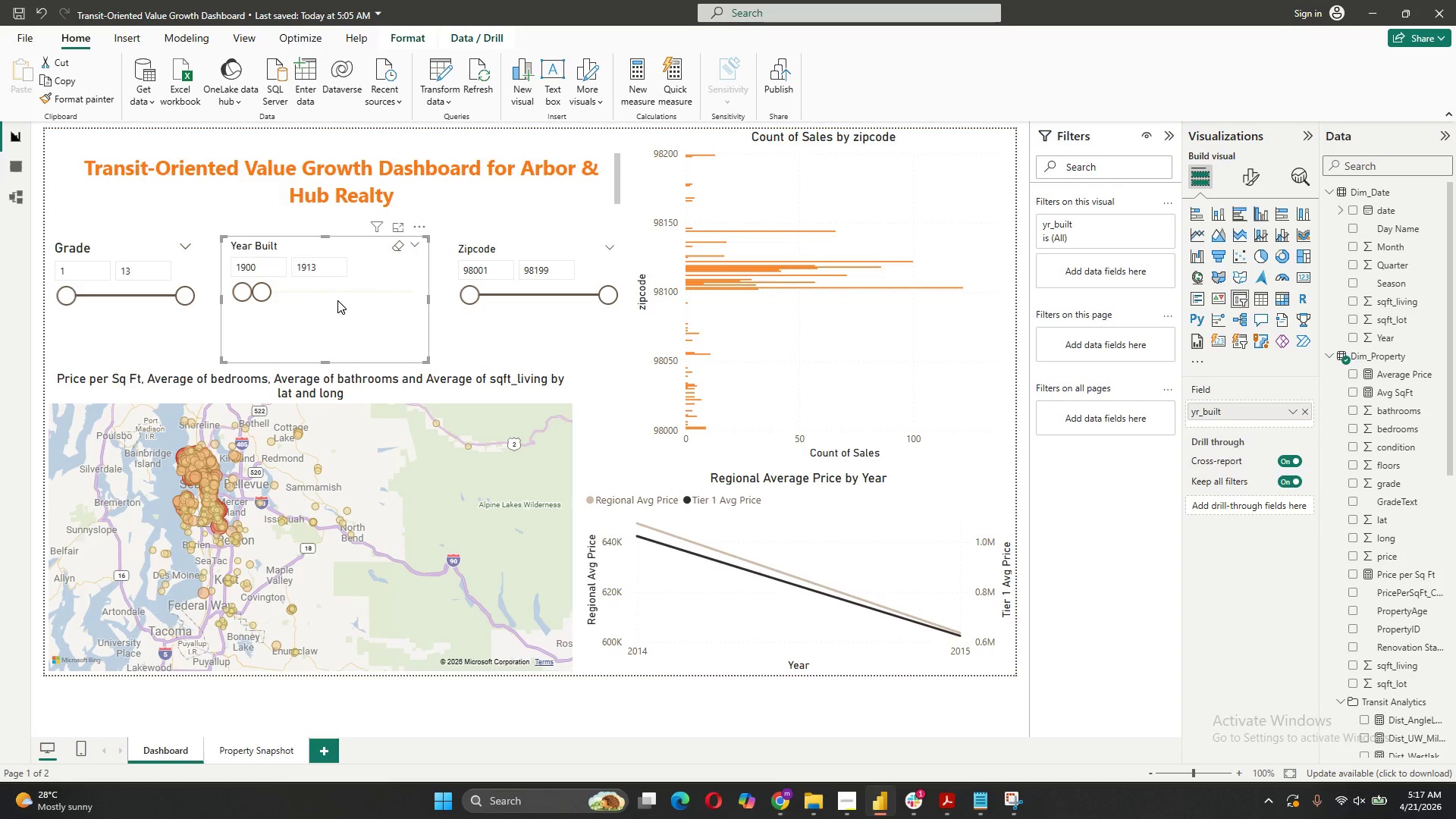 
left_click_drag(start_coordinate=[260, 289], to_coordinate=[246, 289])
 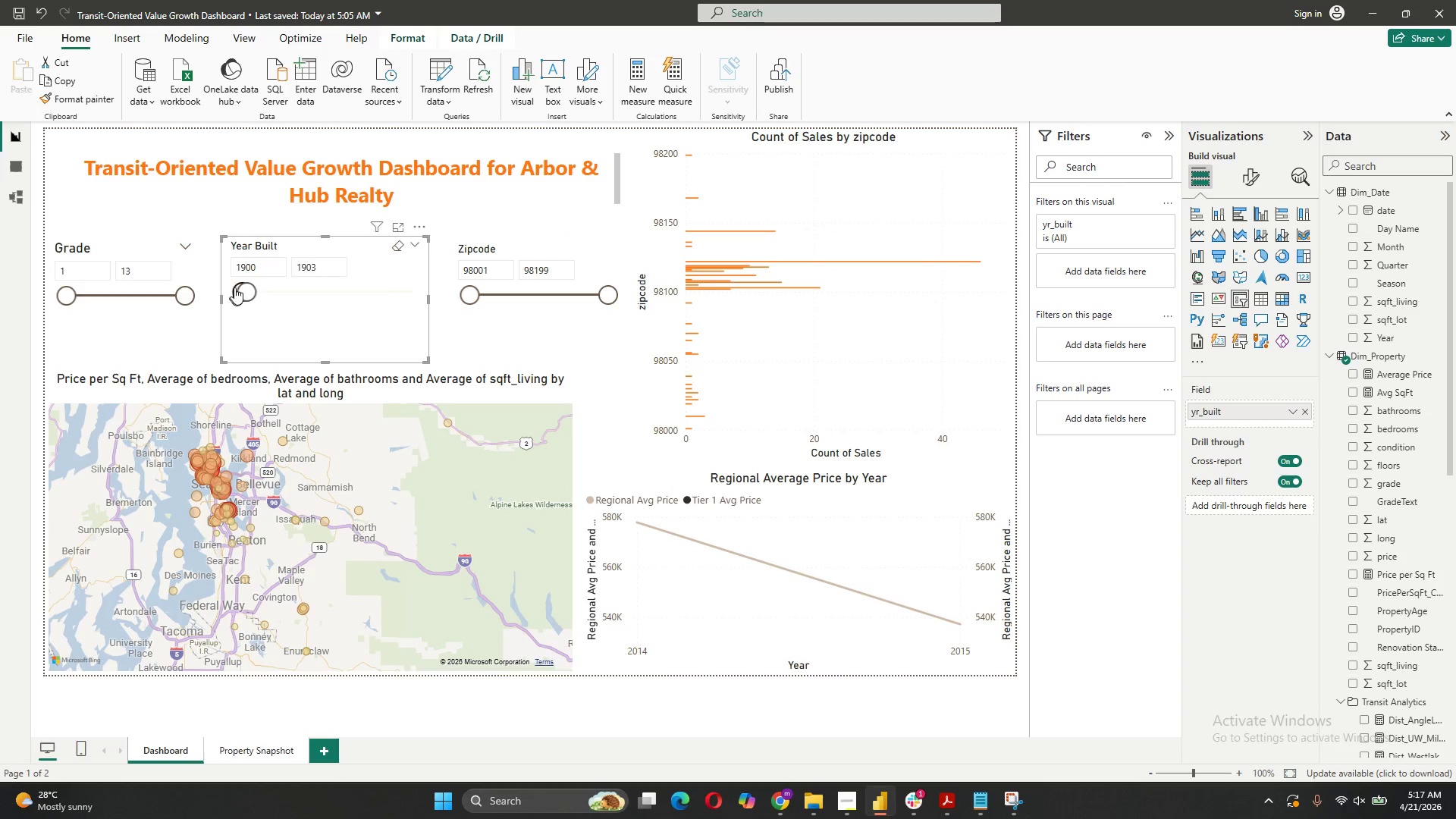 
left_click_drag(start_coordinate=[244, 290], to_coordinate=[422, 302])
 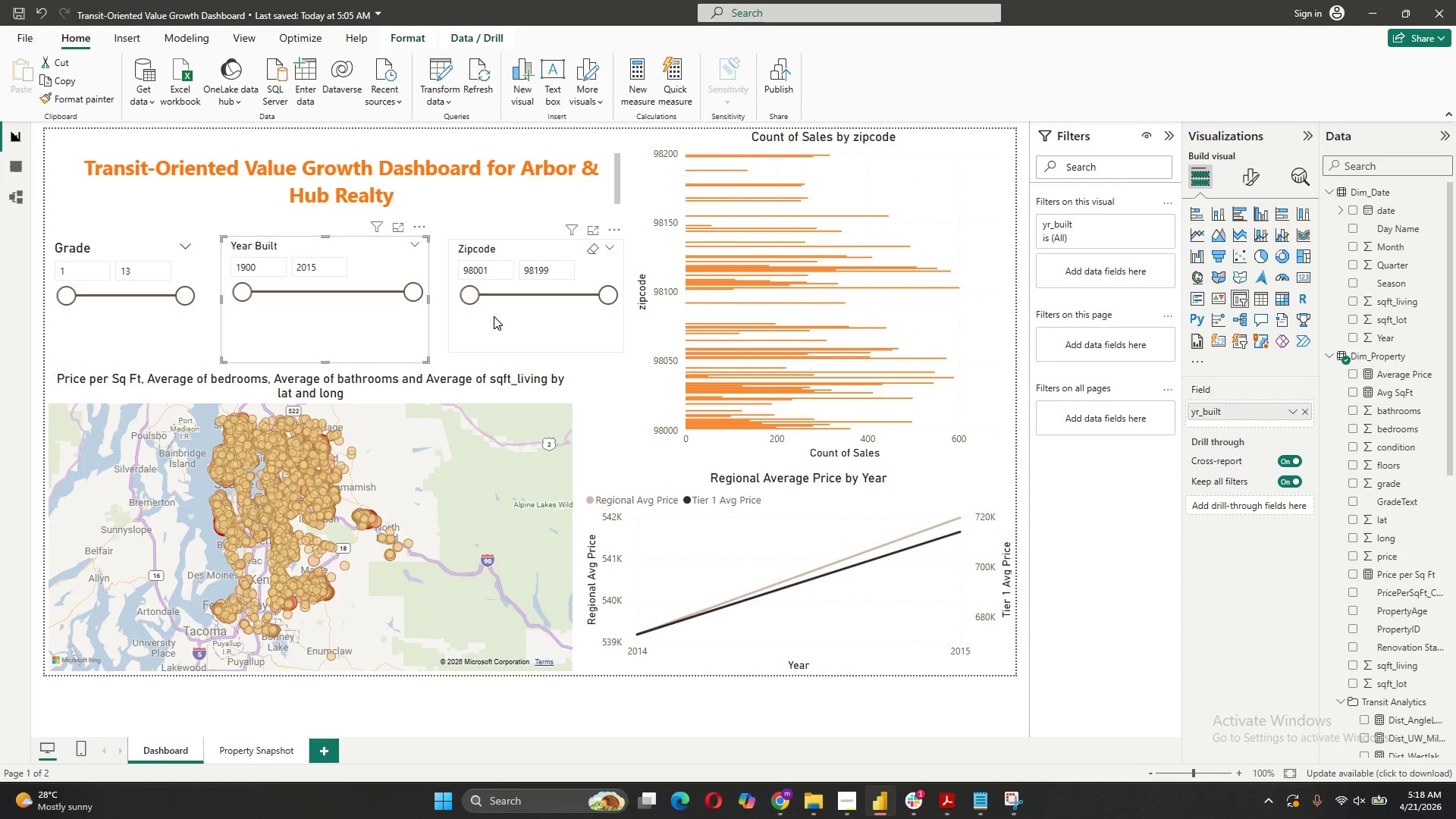 
left_click_drag(start_coordinate=[464, 295], to_coordinate=[510, 301])
 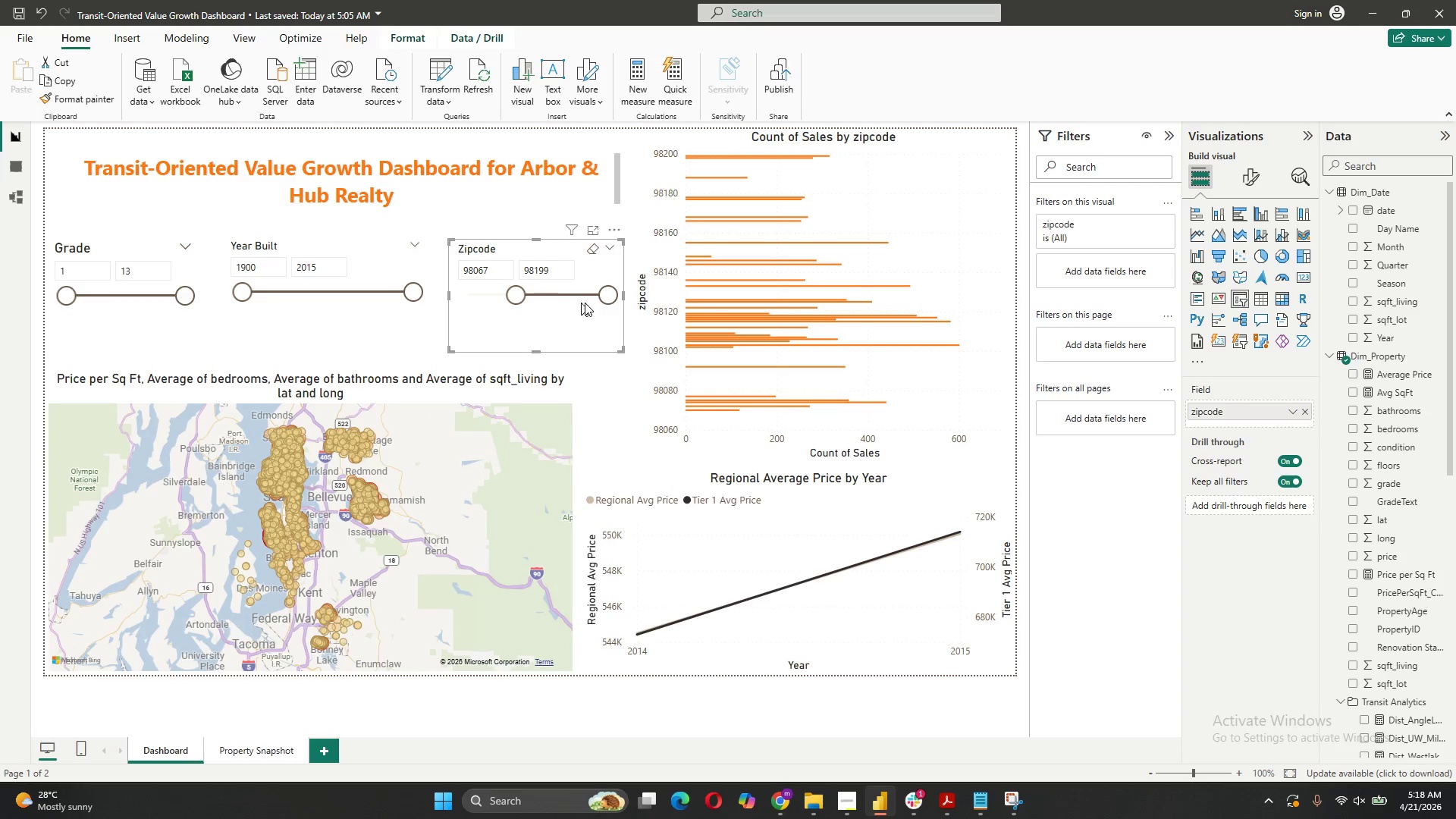 
left_click_drag(start_coordinate=[598, 294], to_coordinate=[549, 303])
 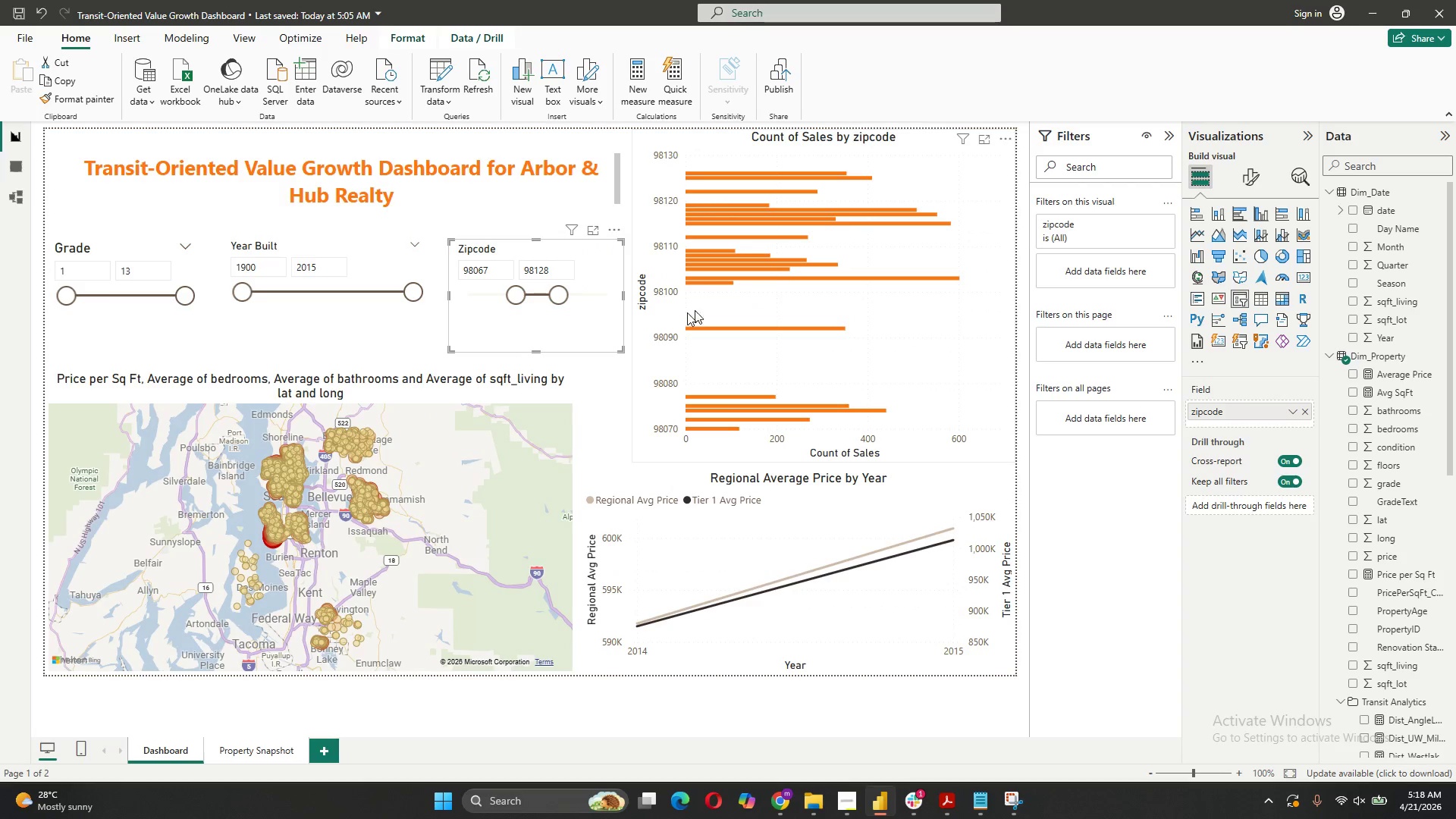 
left_click_drag(start_coordinate=[515, 296], to_coordinate=[442, 295])
 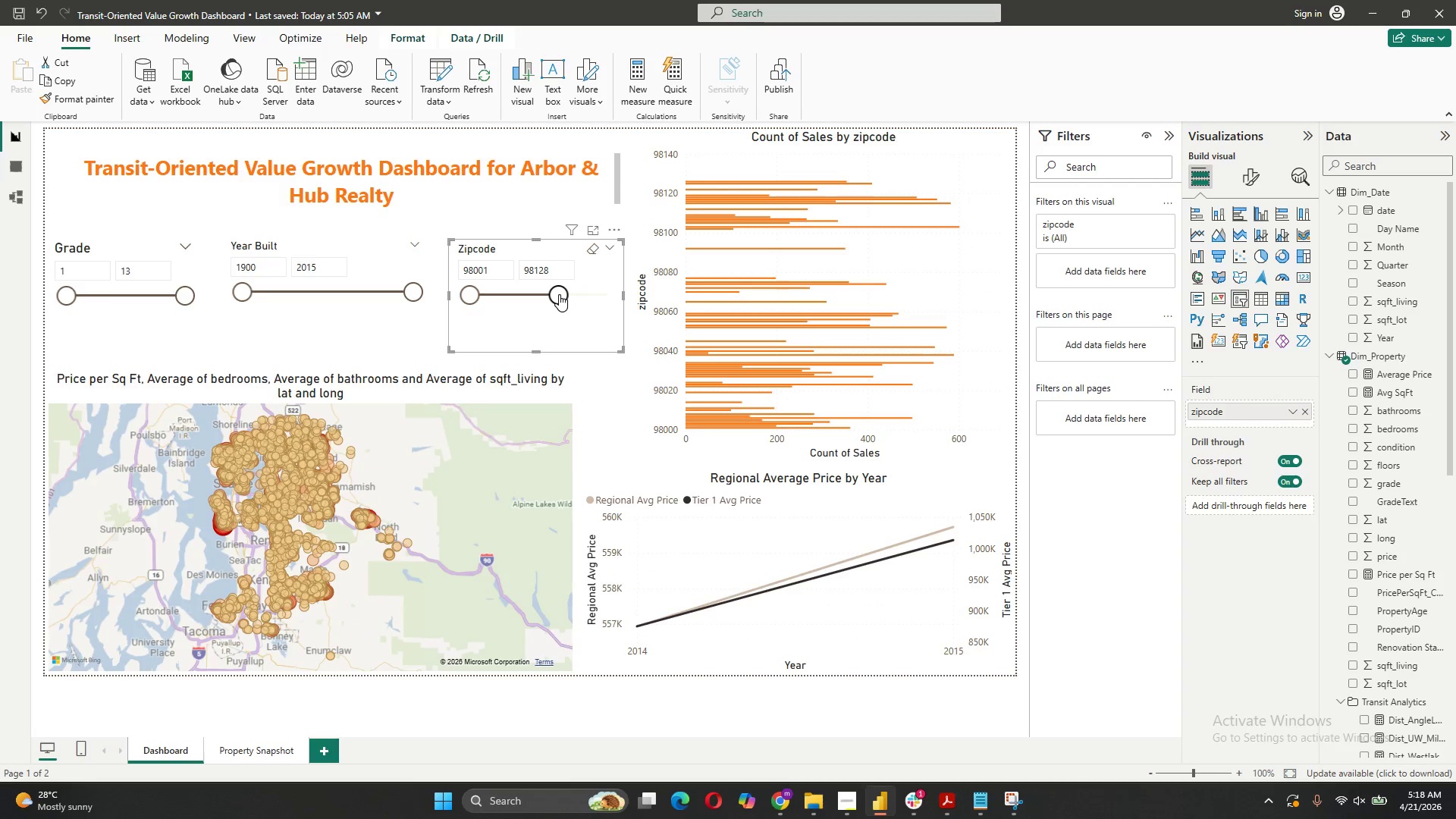 
left_click_drag(start_coordinate=[559, 294], to_coordinate=[614, 299])
 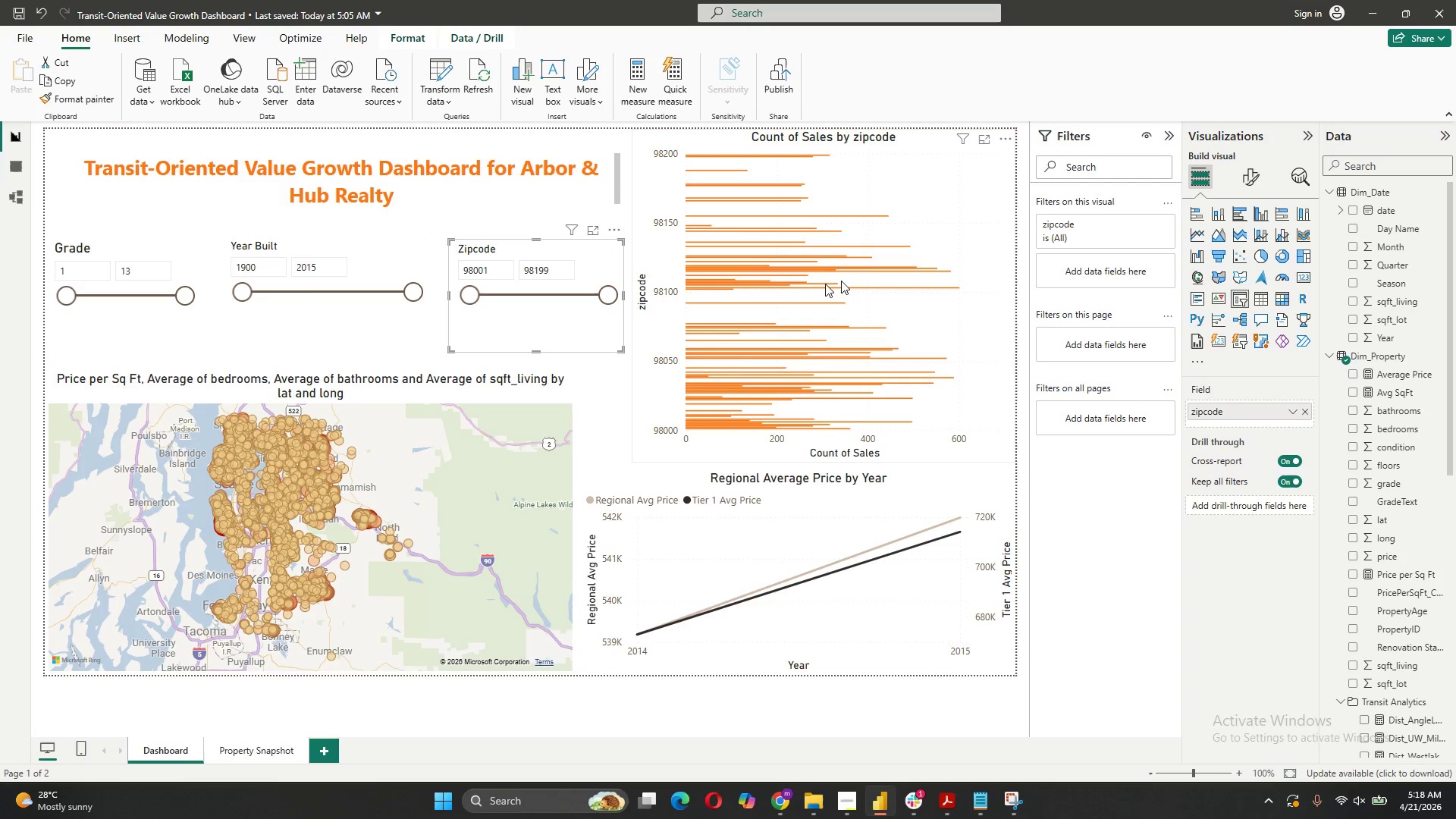 
left_click([779, 268])
 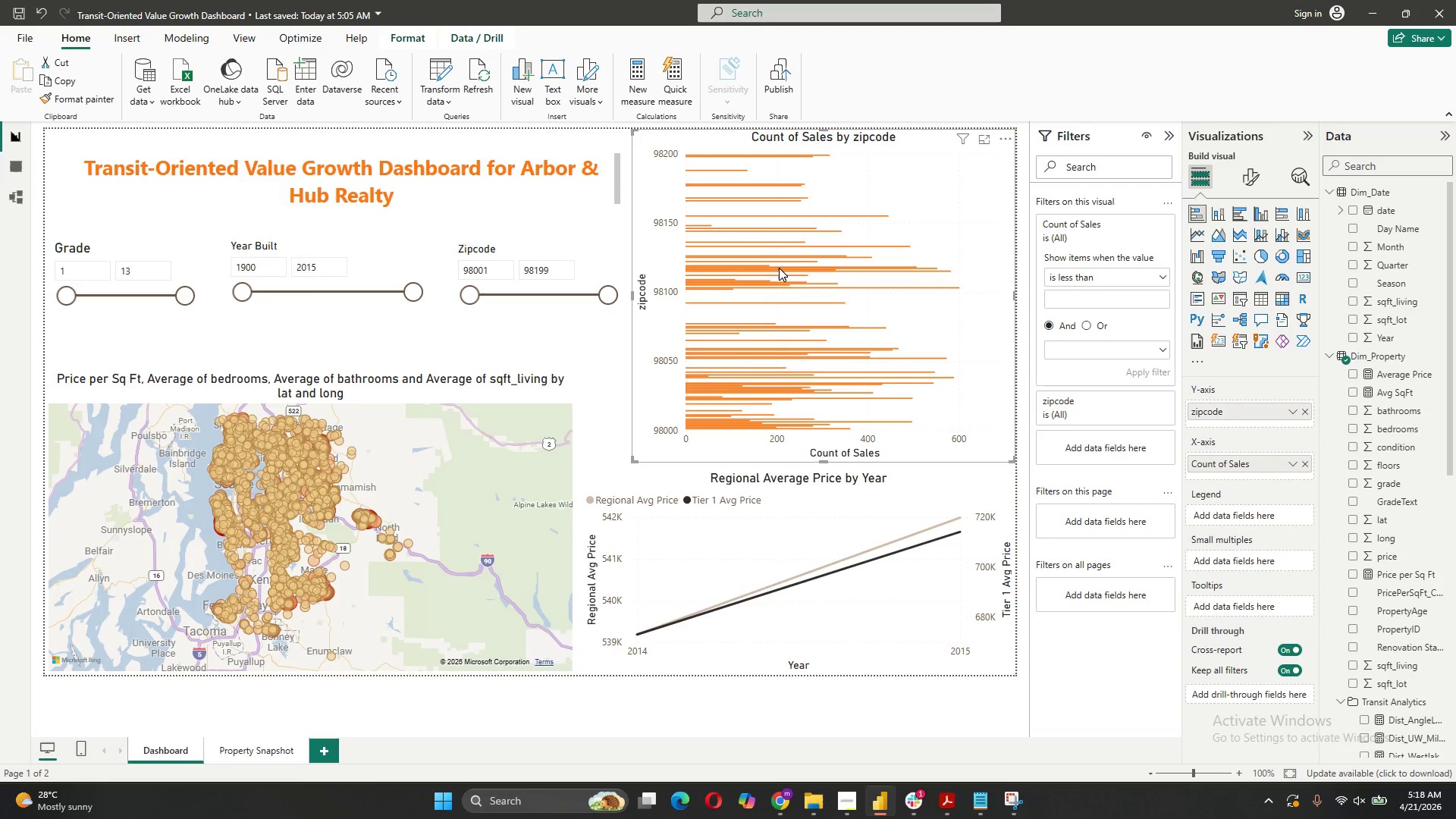 
right_click([779, 268])
 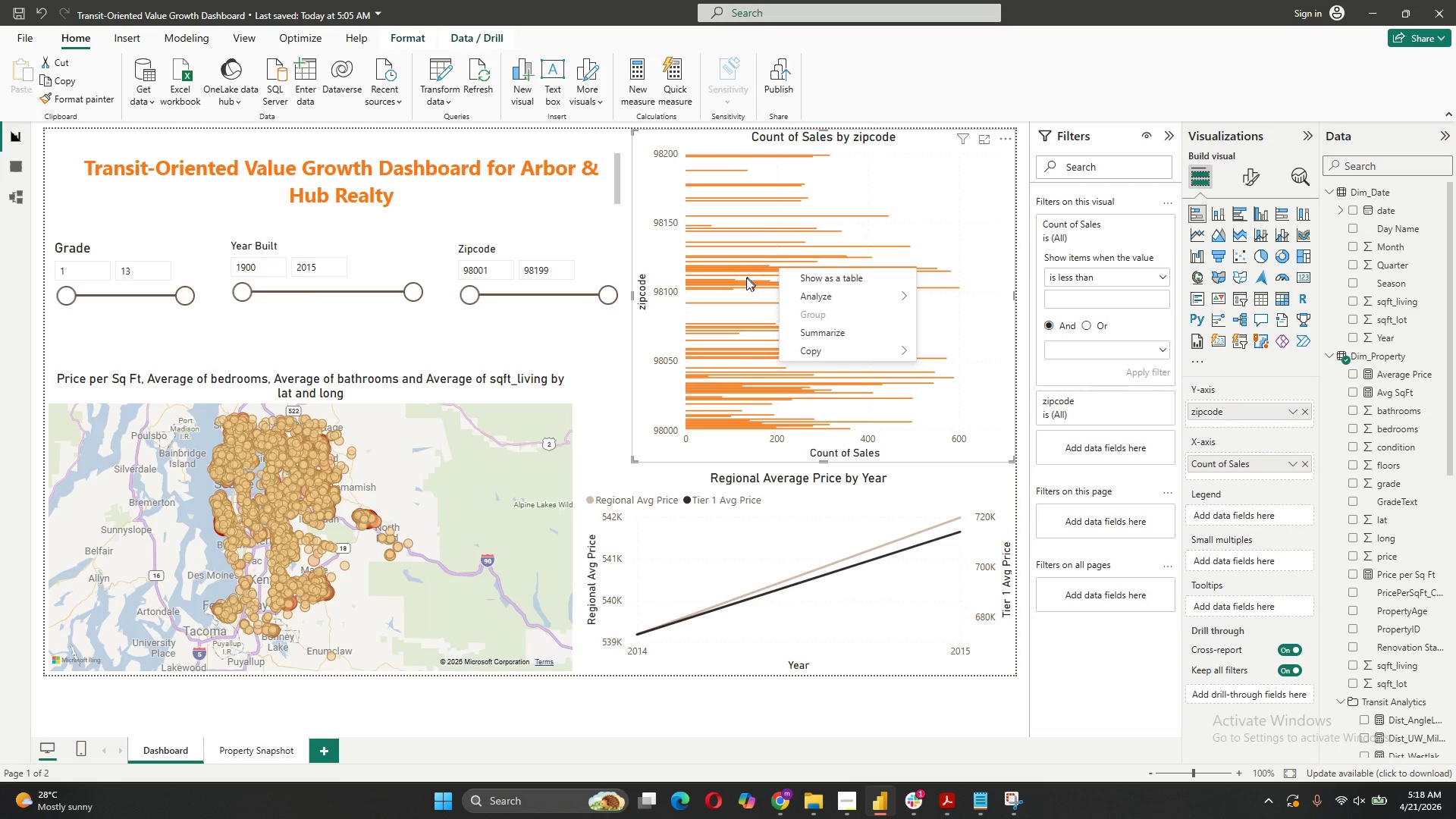 
left_click([743, 278])
 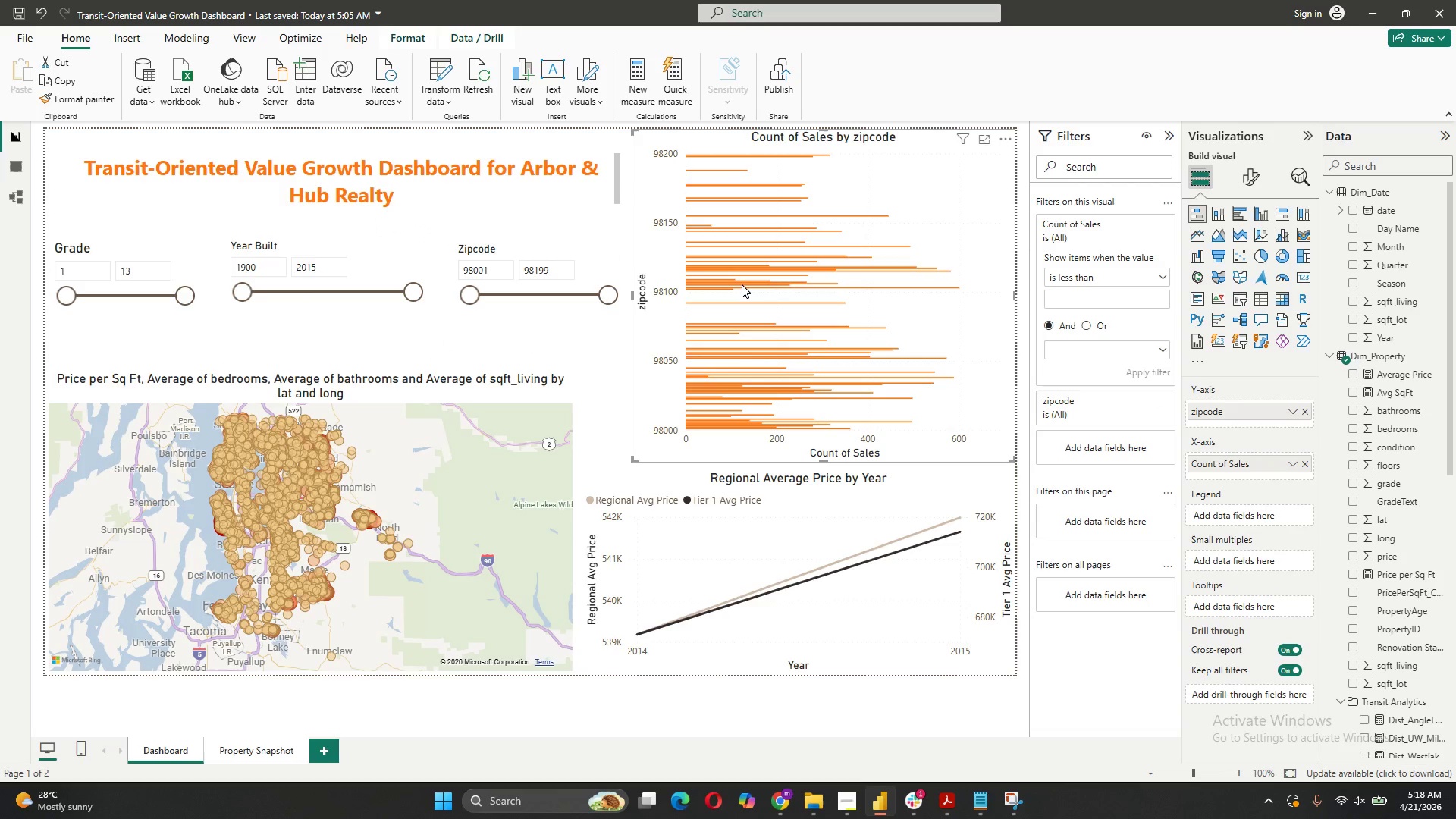 
left_click([742, 284])
 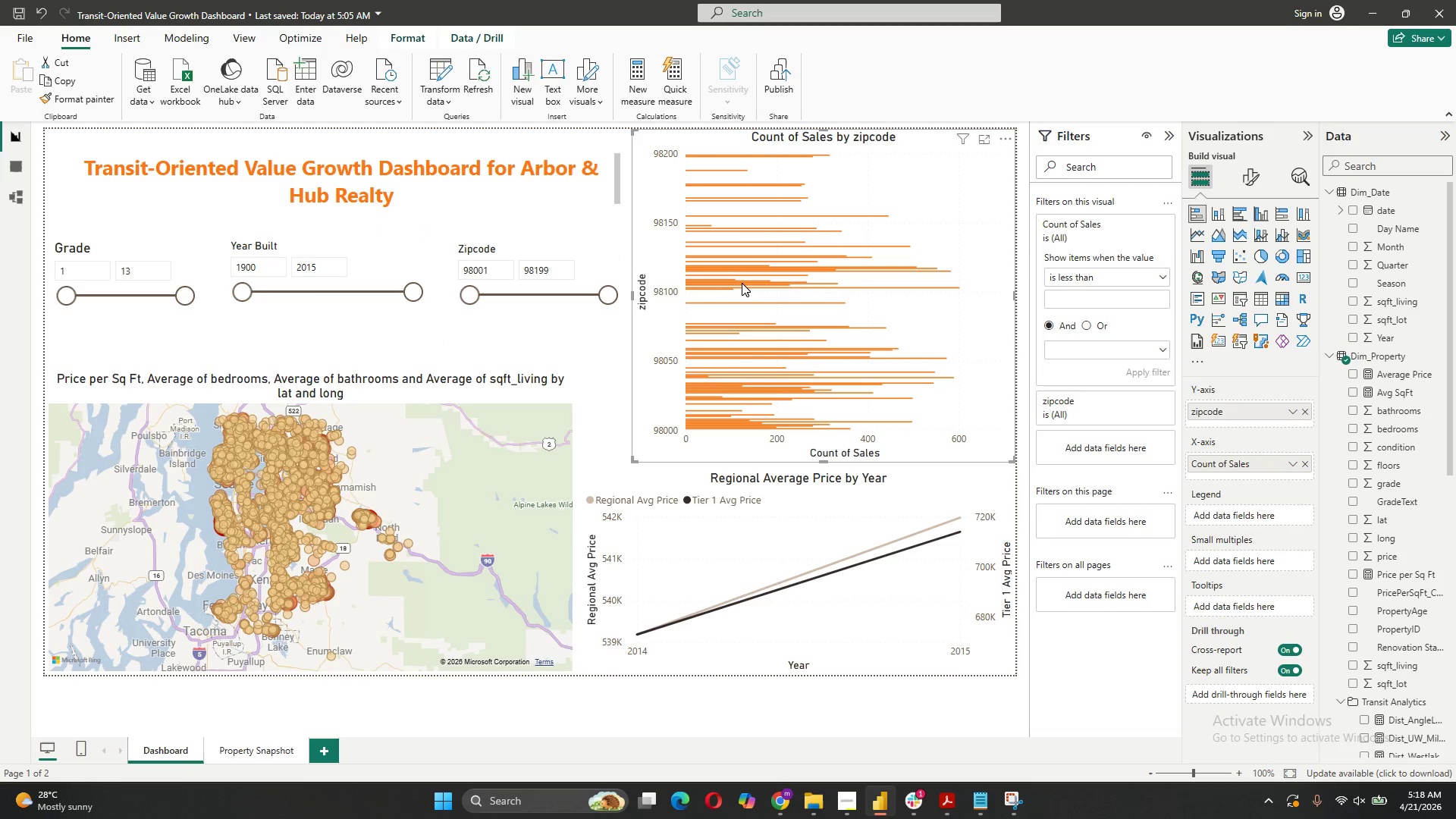 
left_click([742, 283])
 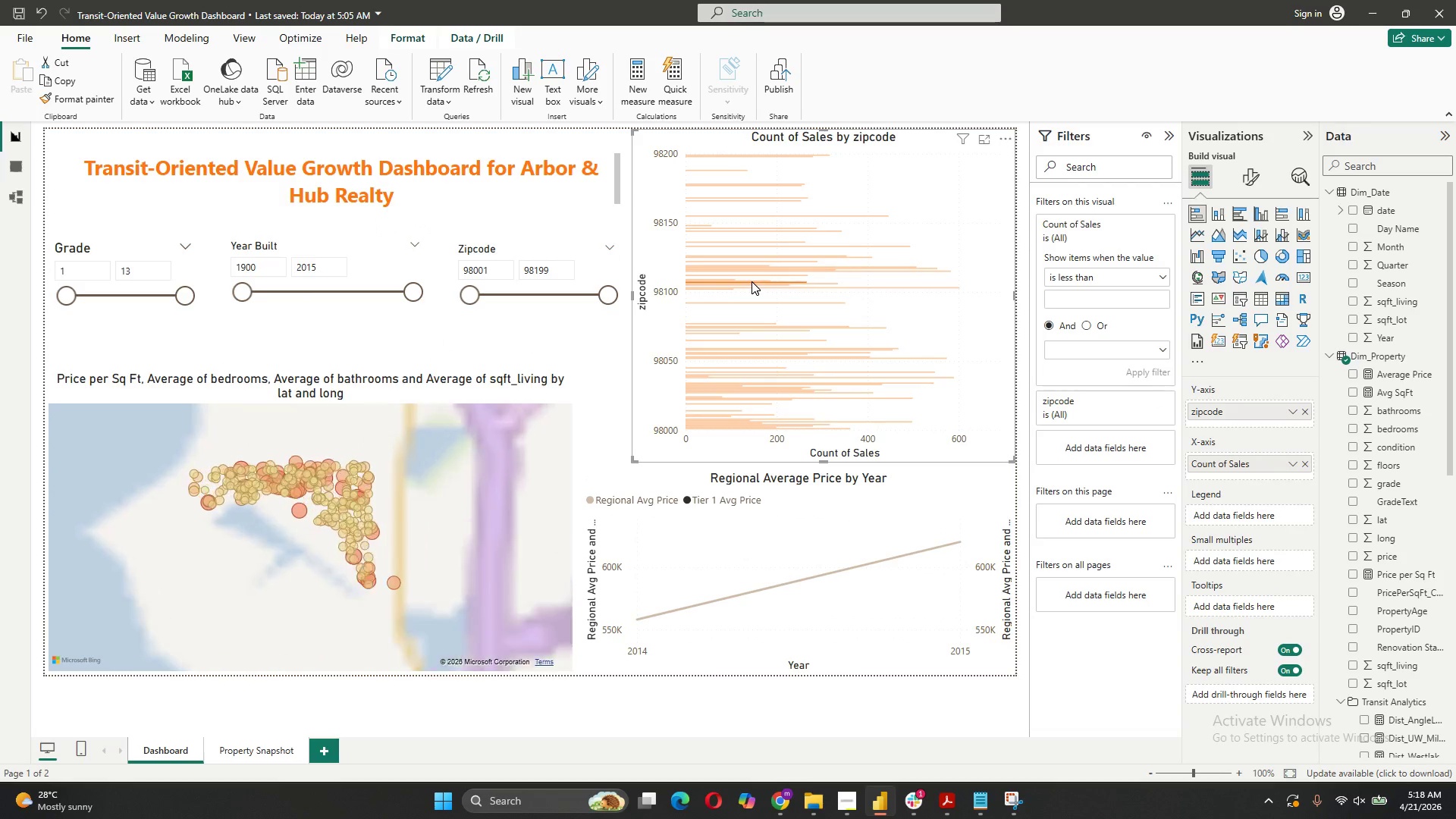 
right_click([752, 281])
 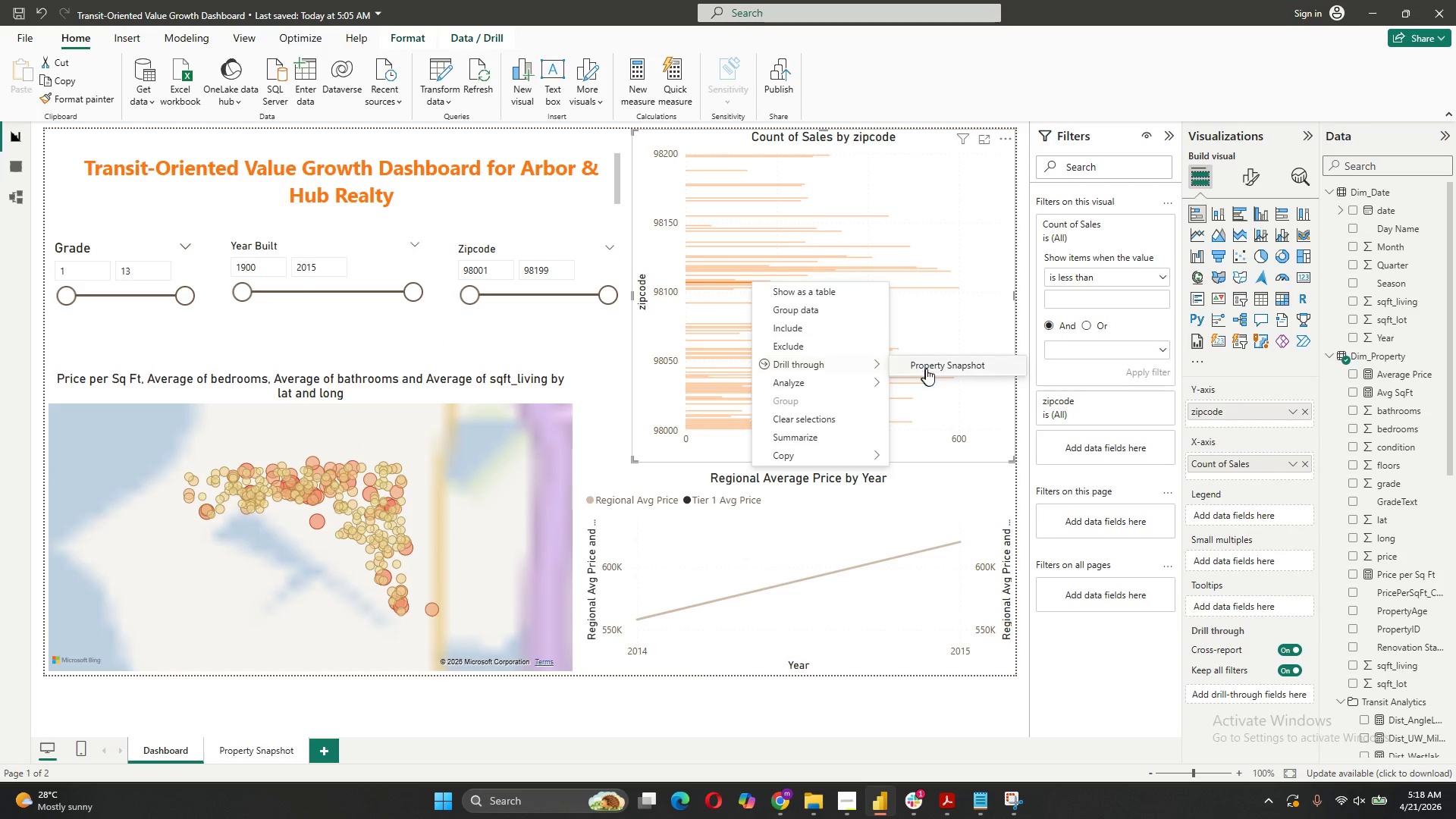 
left_click([927, 368])
 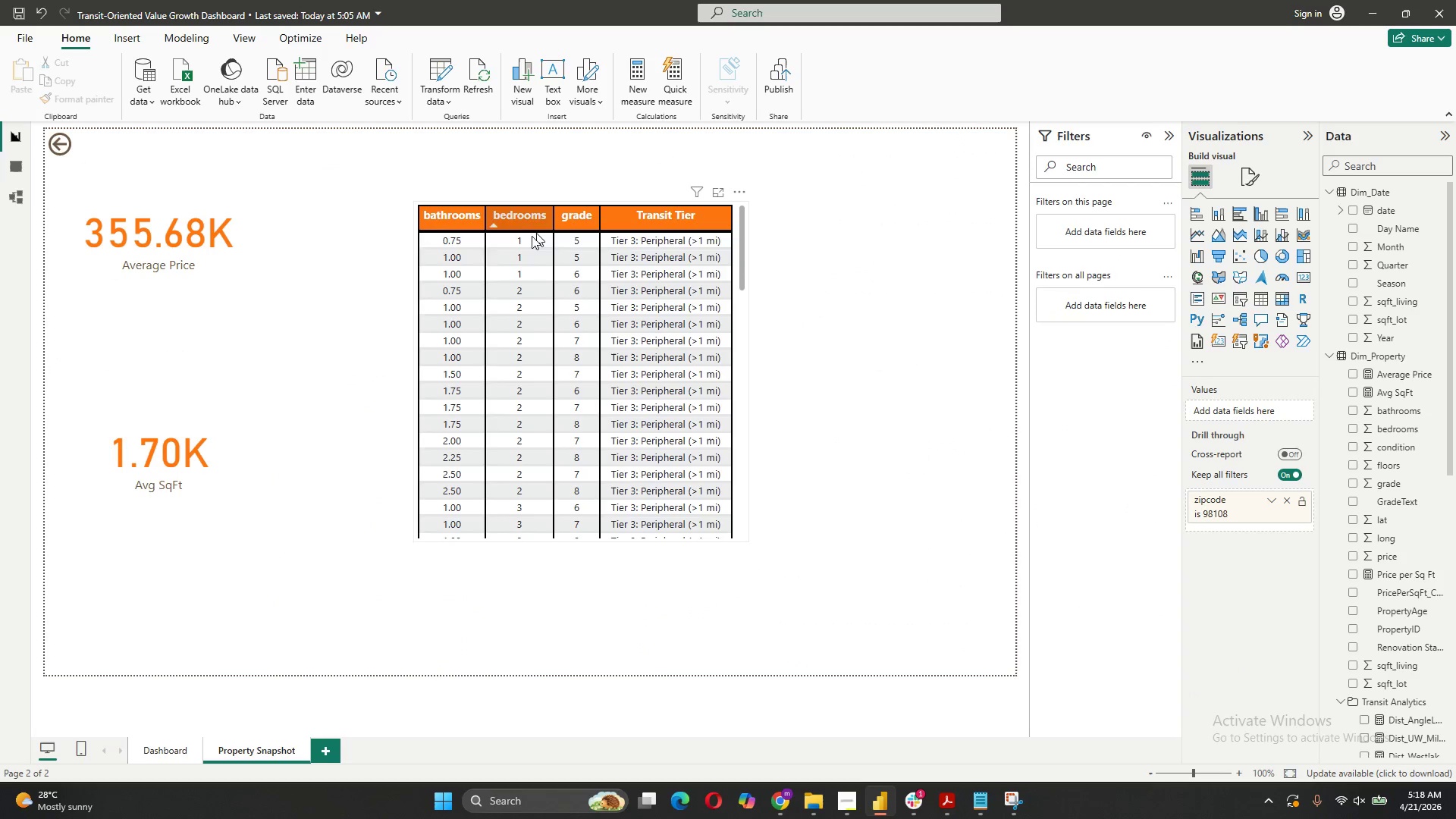 
scroll: coordinate [610, 454], scroll_direction: down, amount: 5.0
 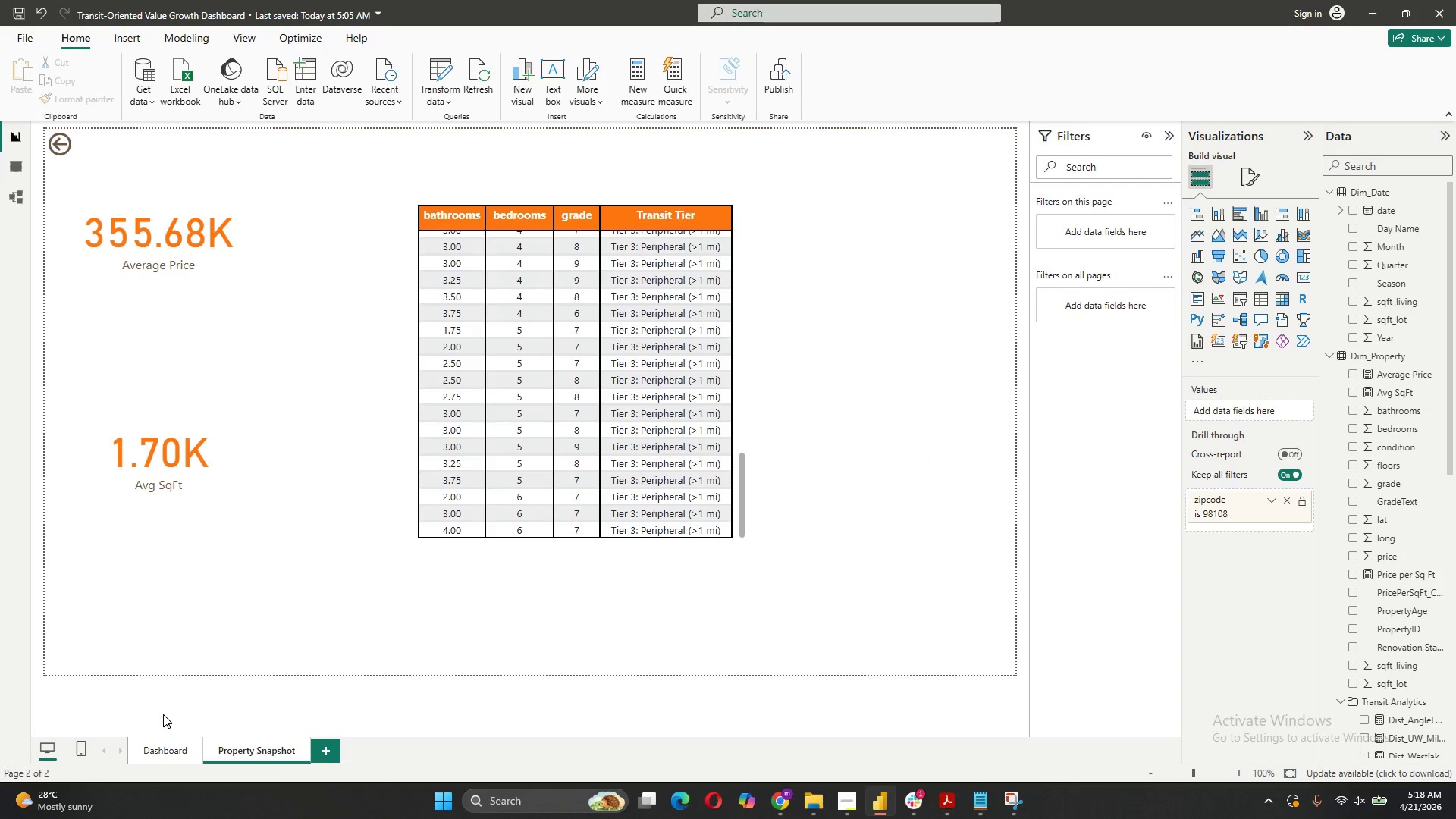 
left_click([183, 755])
 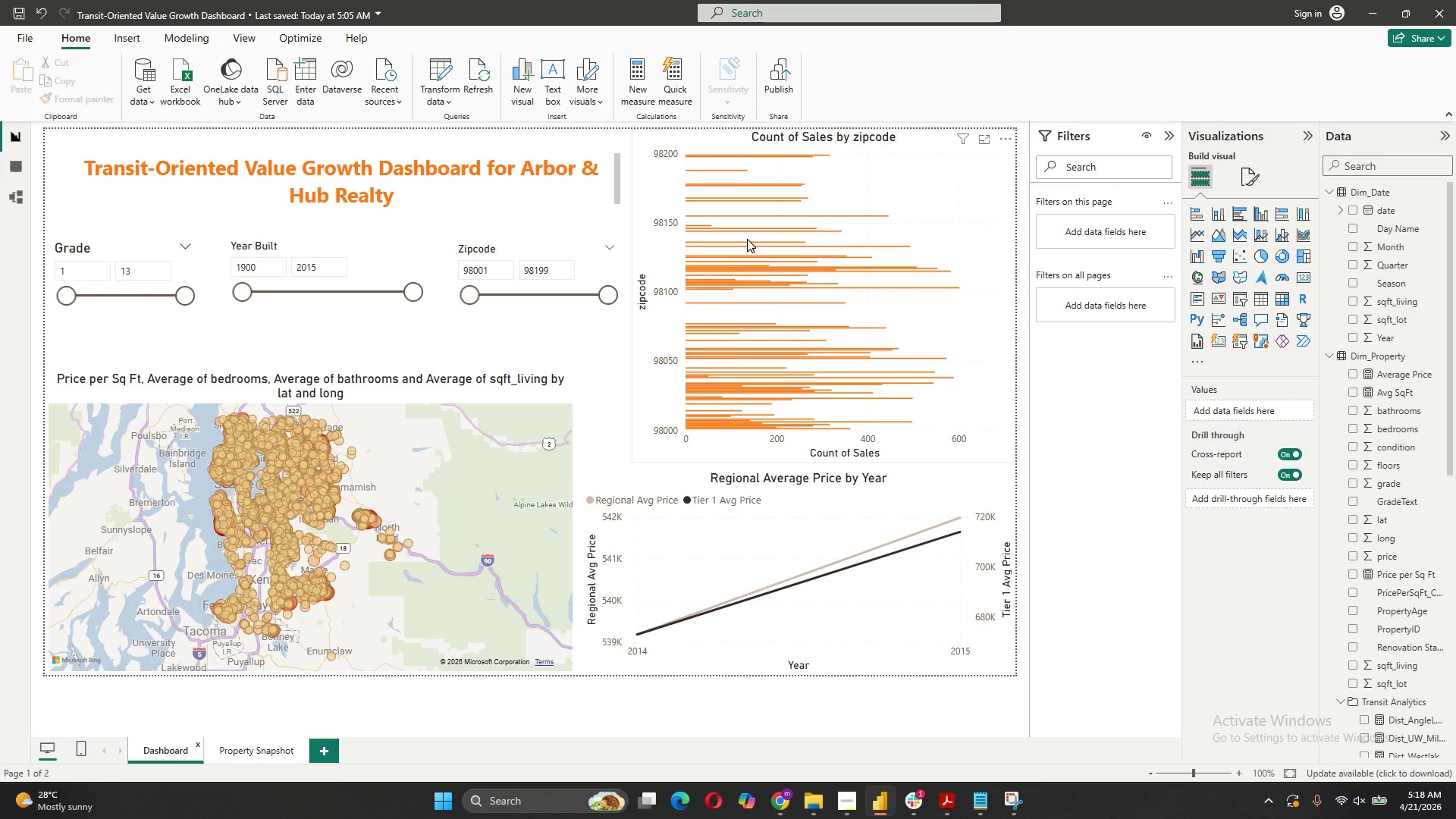 
left_click([745, 267])
 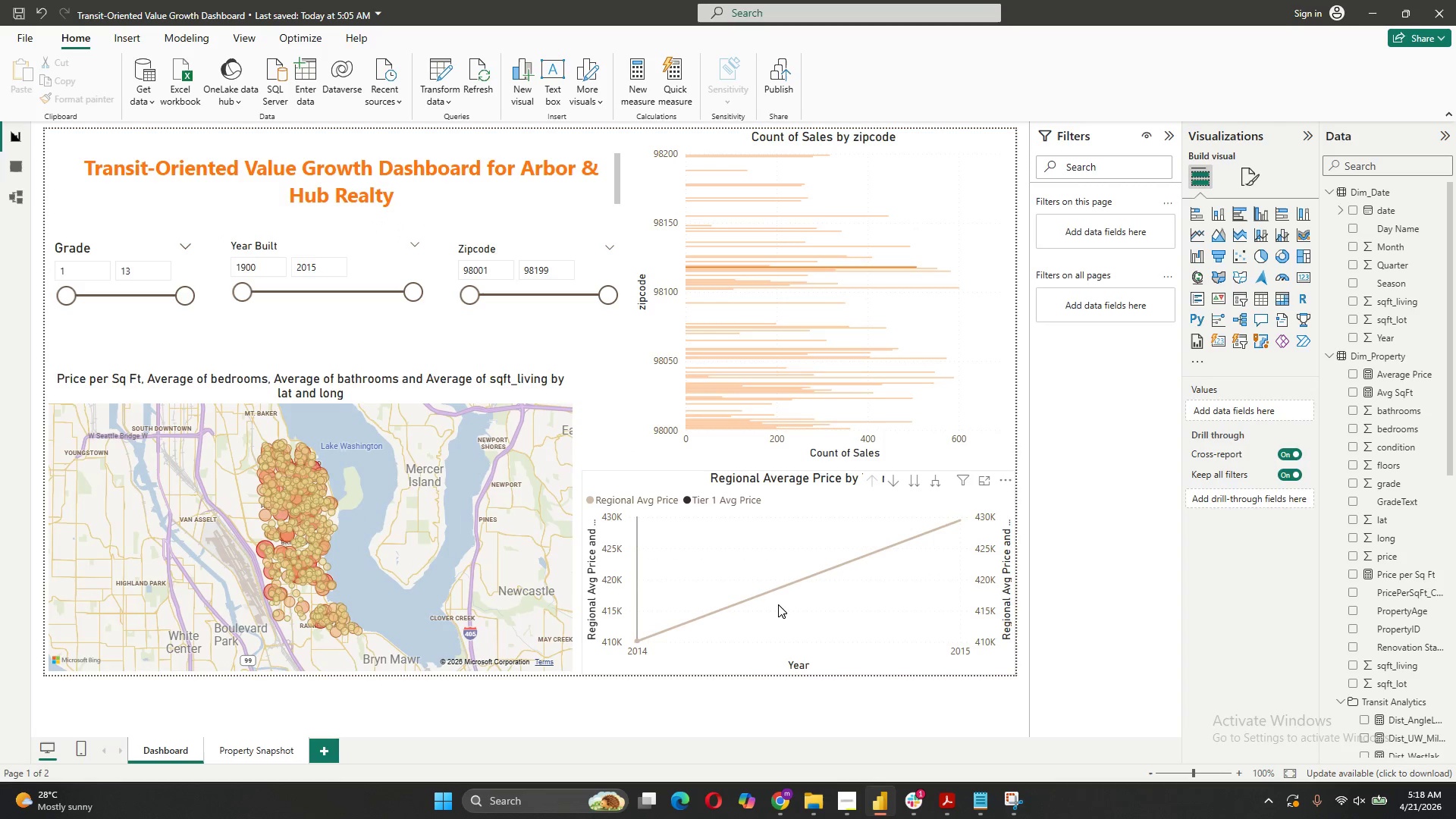 
wait(5.7)
 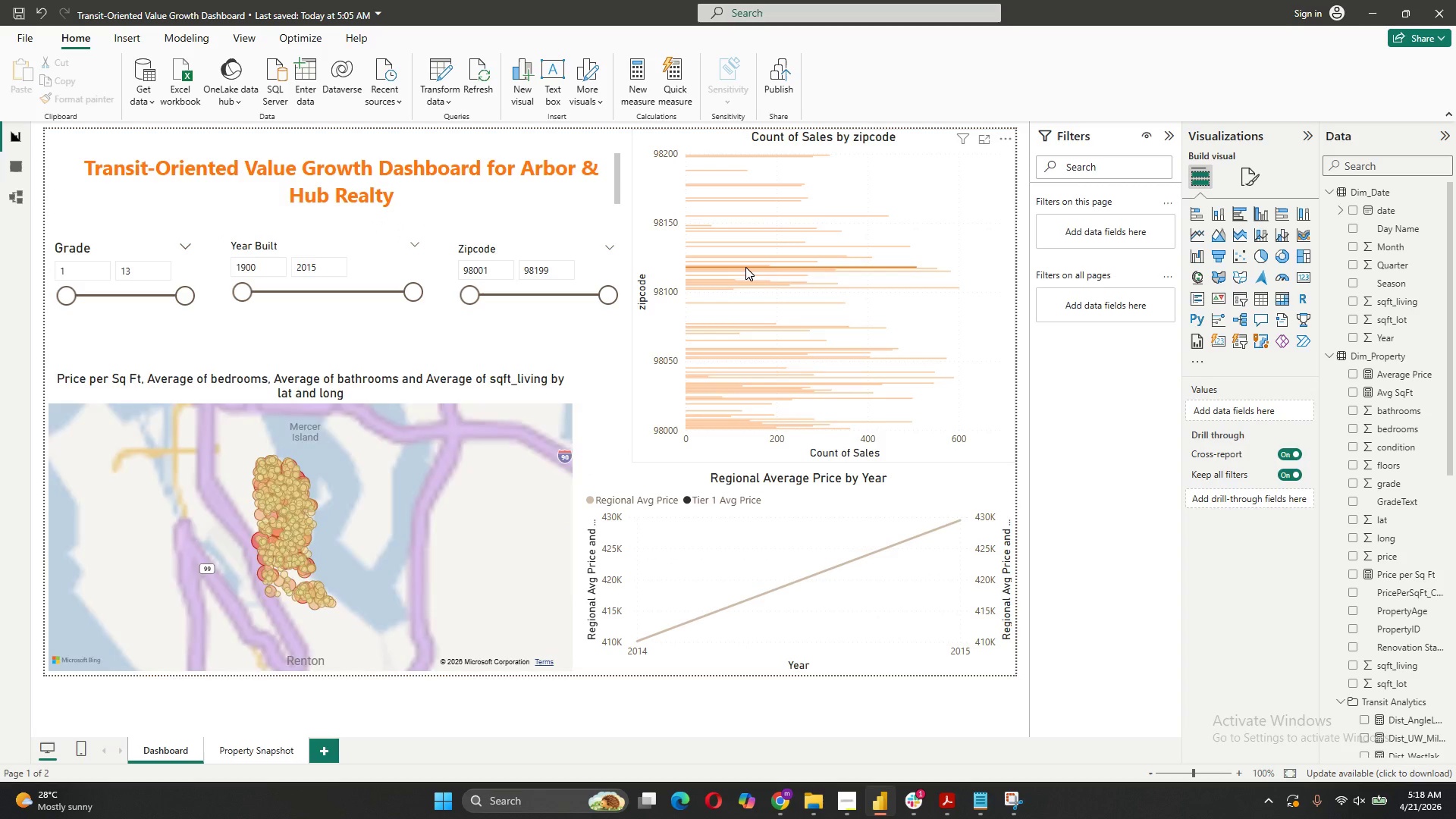 
left_click([801, 582])
 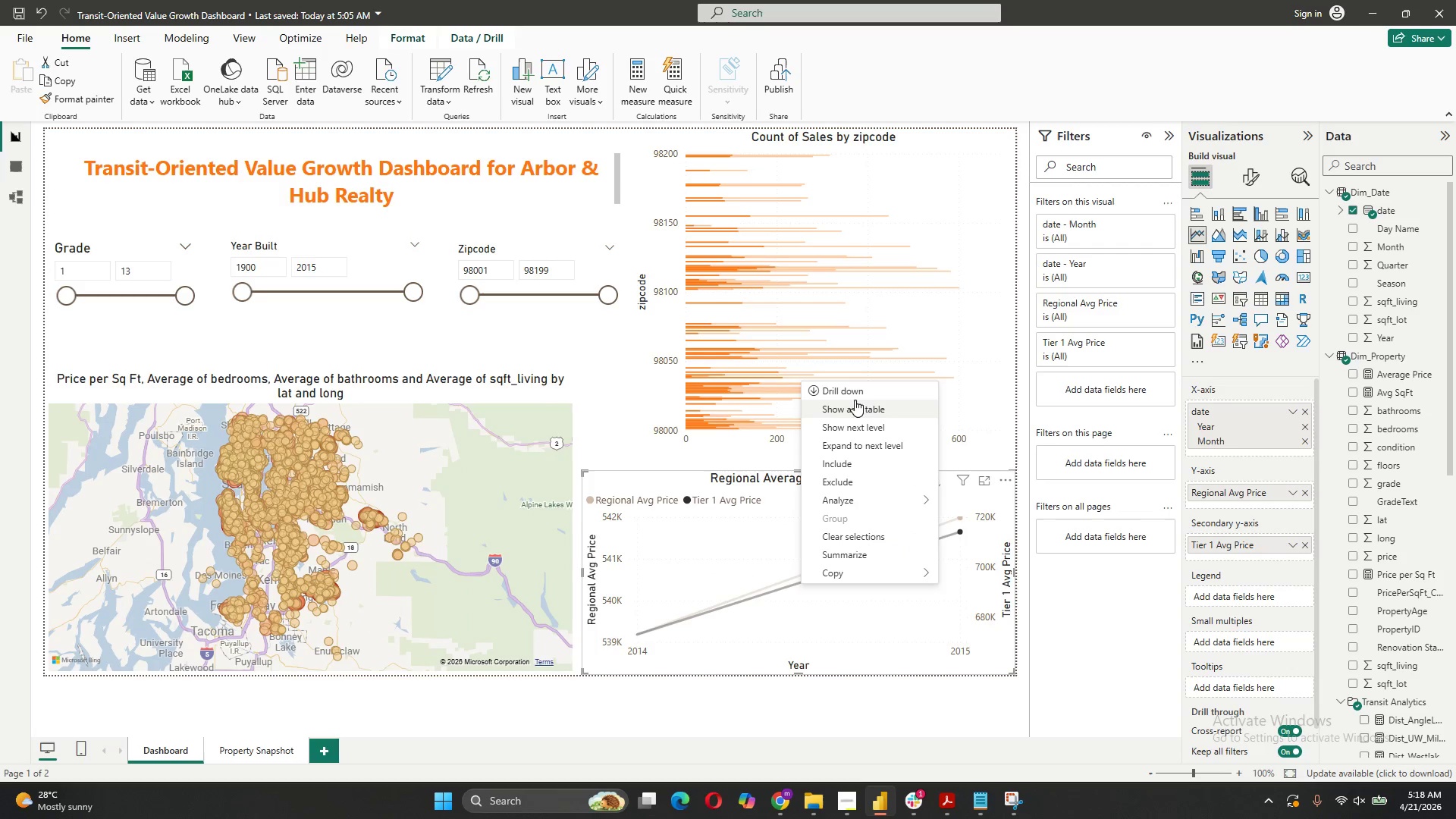 
wait(5.76)
 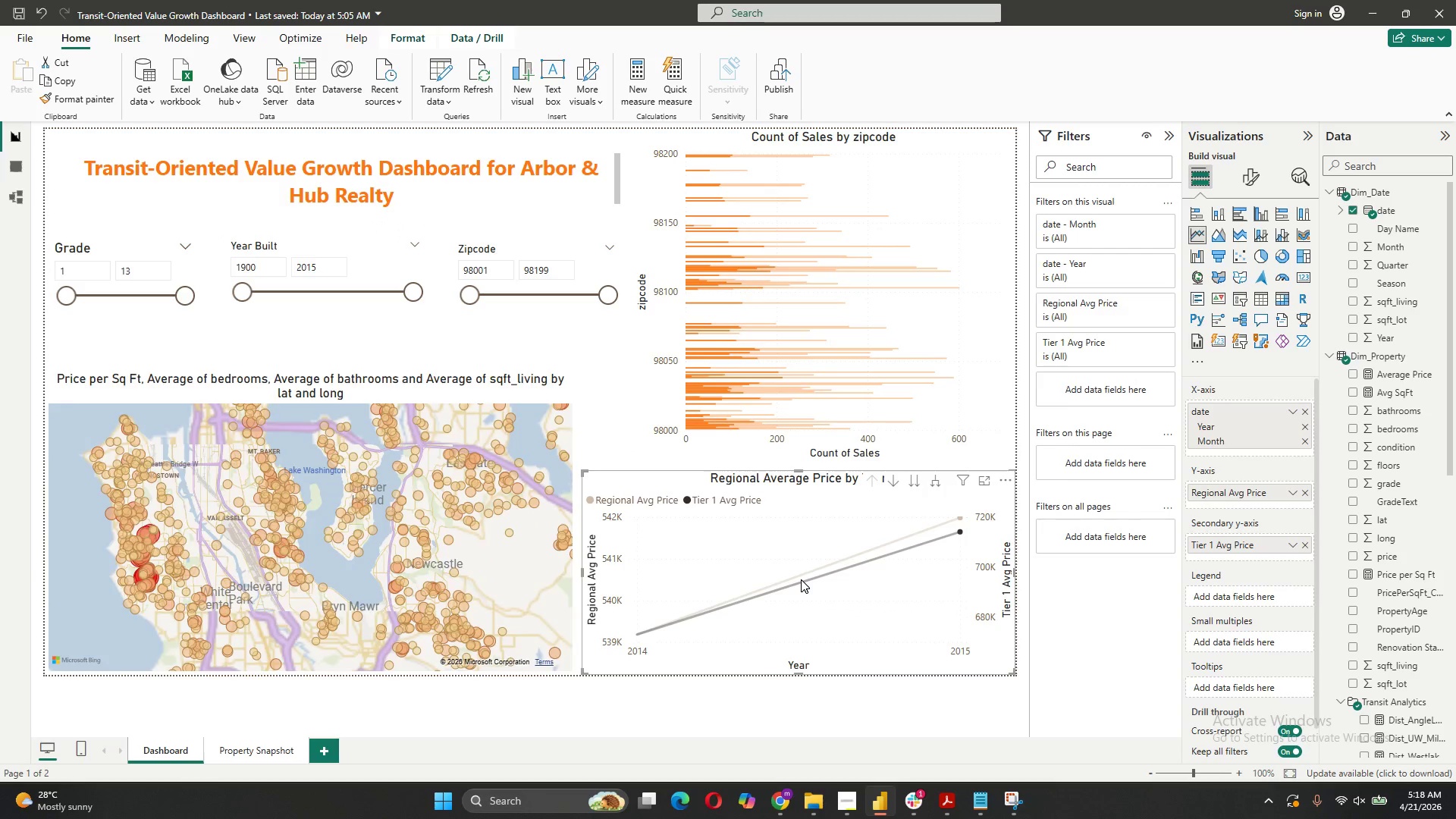 
left_click([836, 388])
 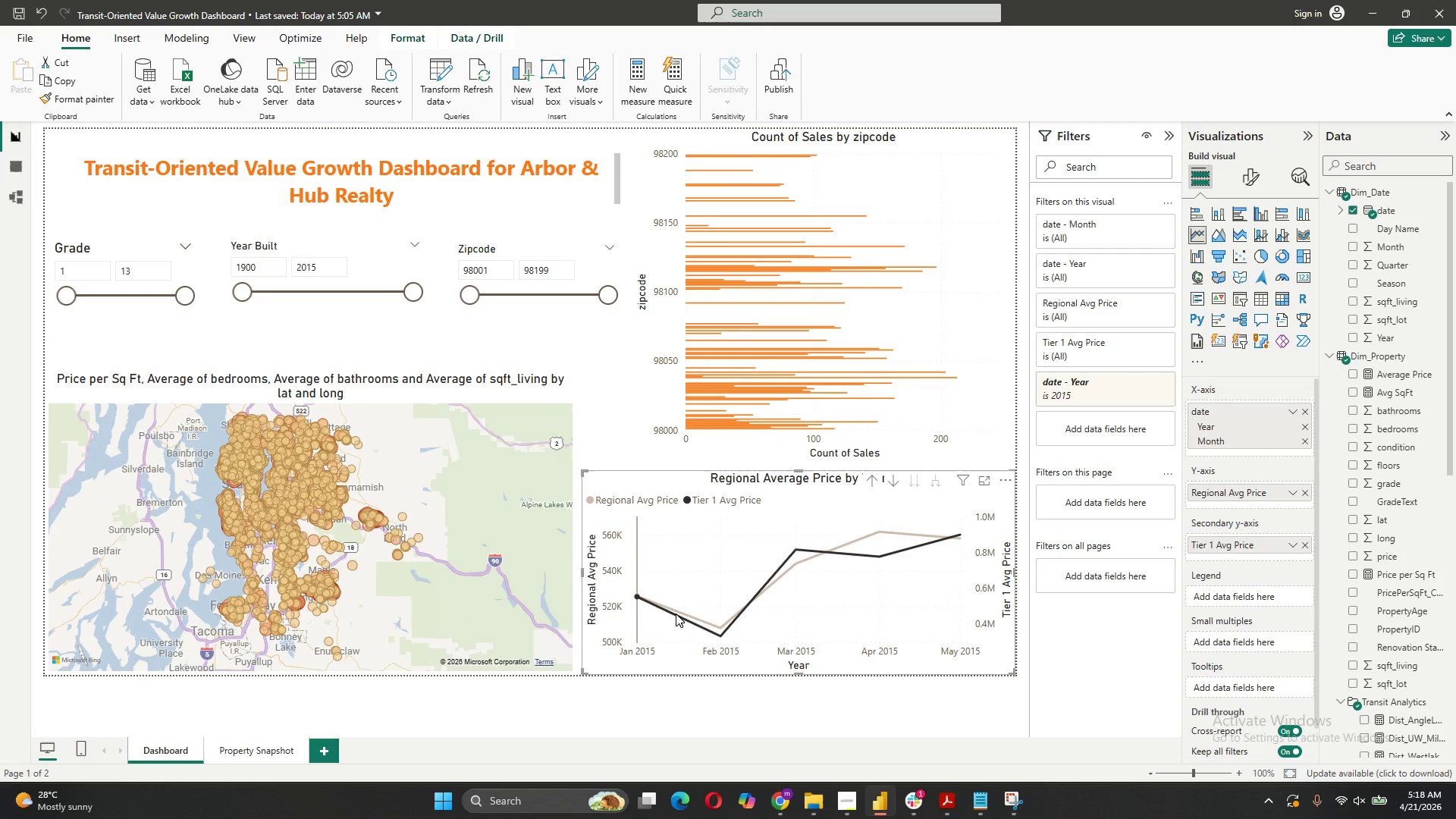 
wait(5.56)
 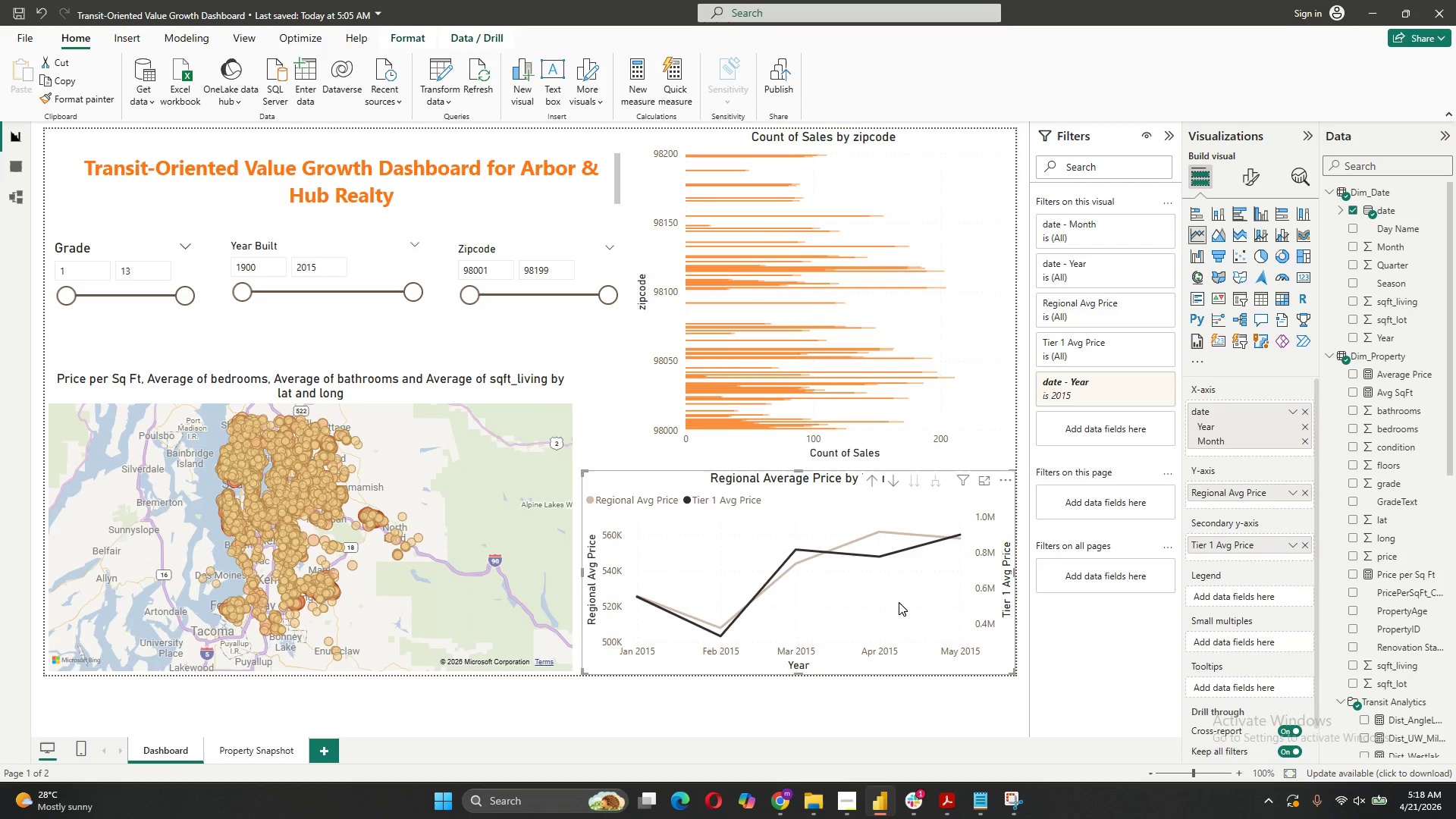 
left_click([708, 422])
 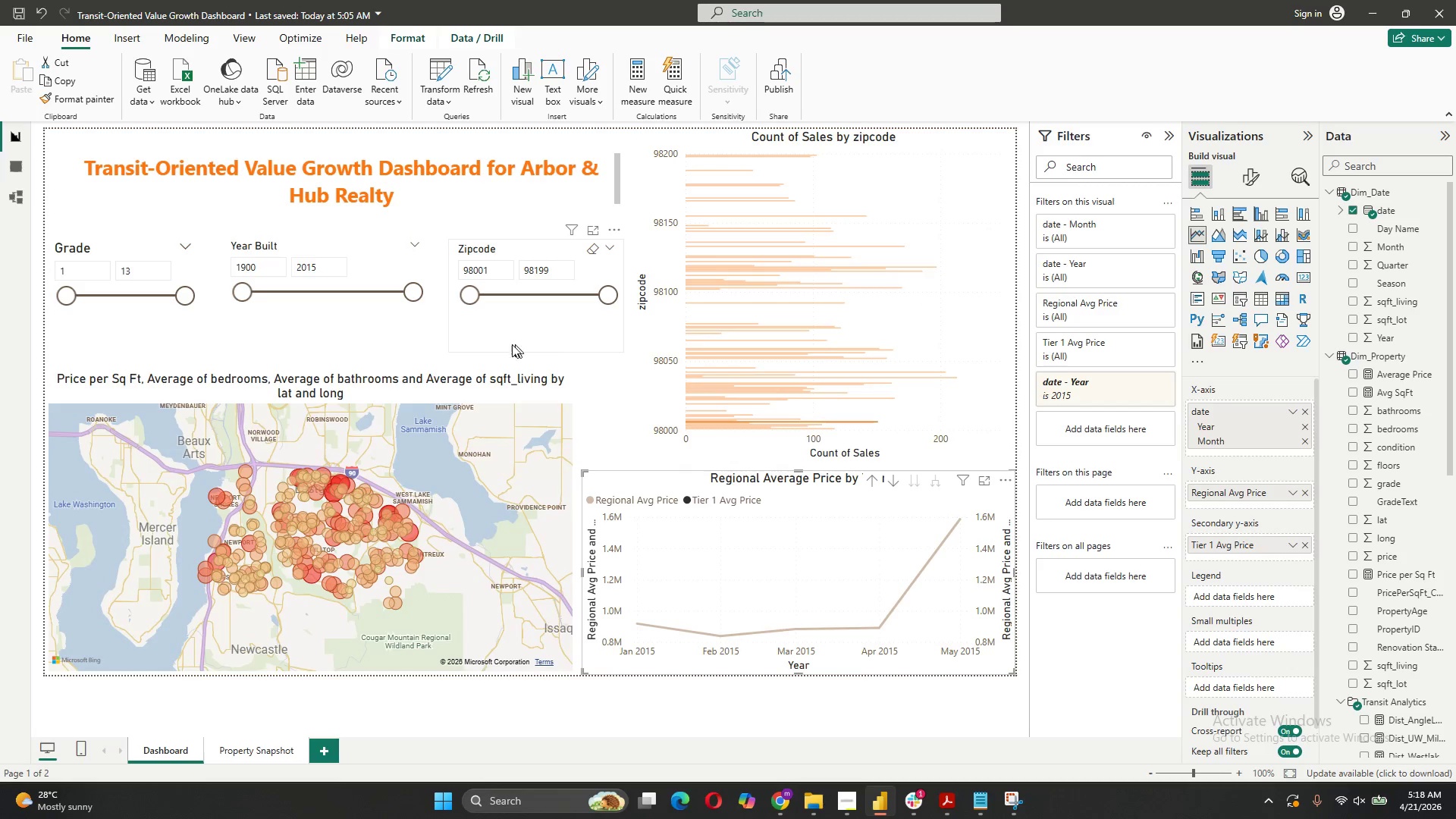 
left_click([293, 289])
 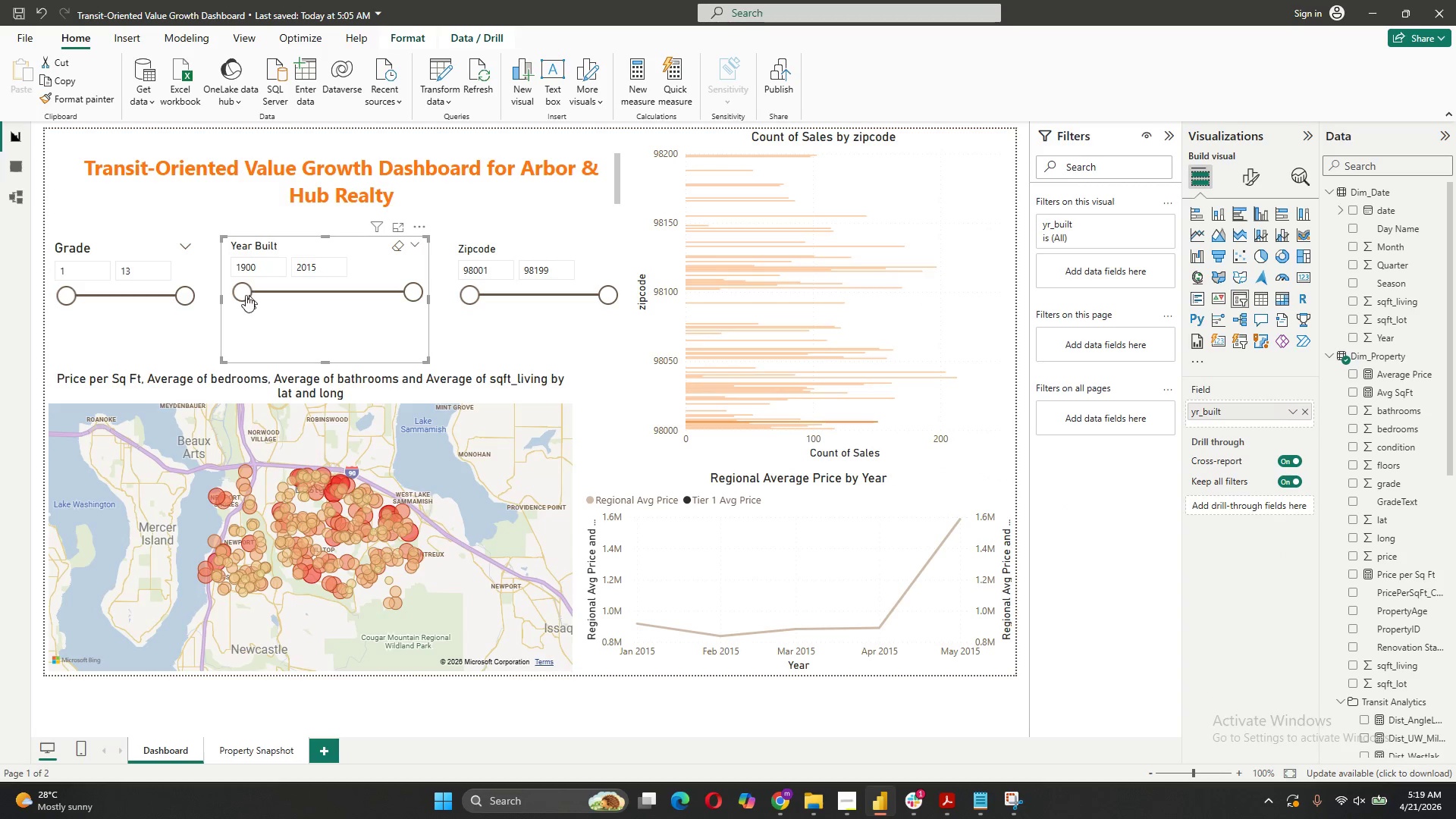 
left_click_drag(start_coordinate=[245, 295], to_coordinate=[294, 302])
 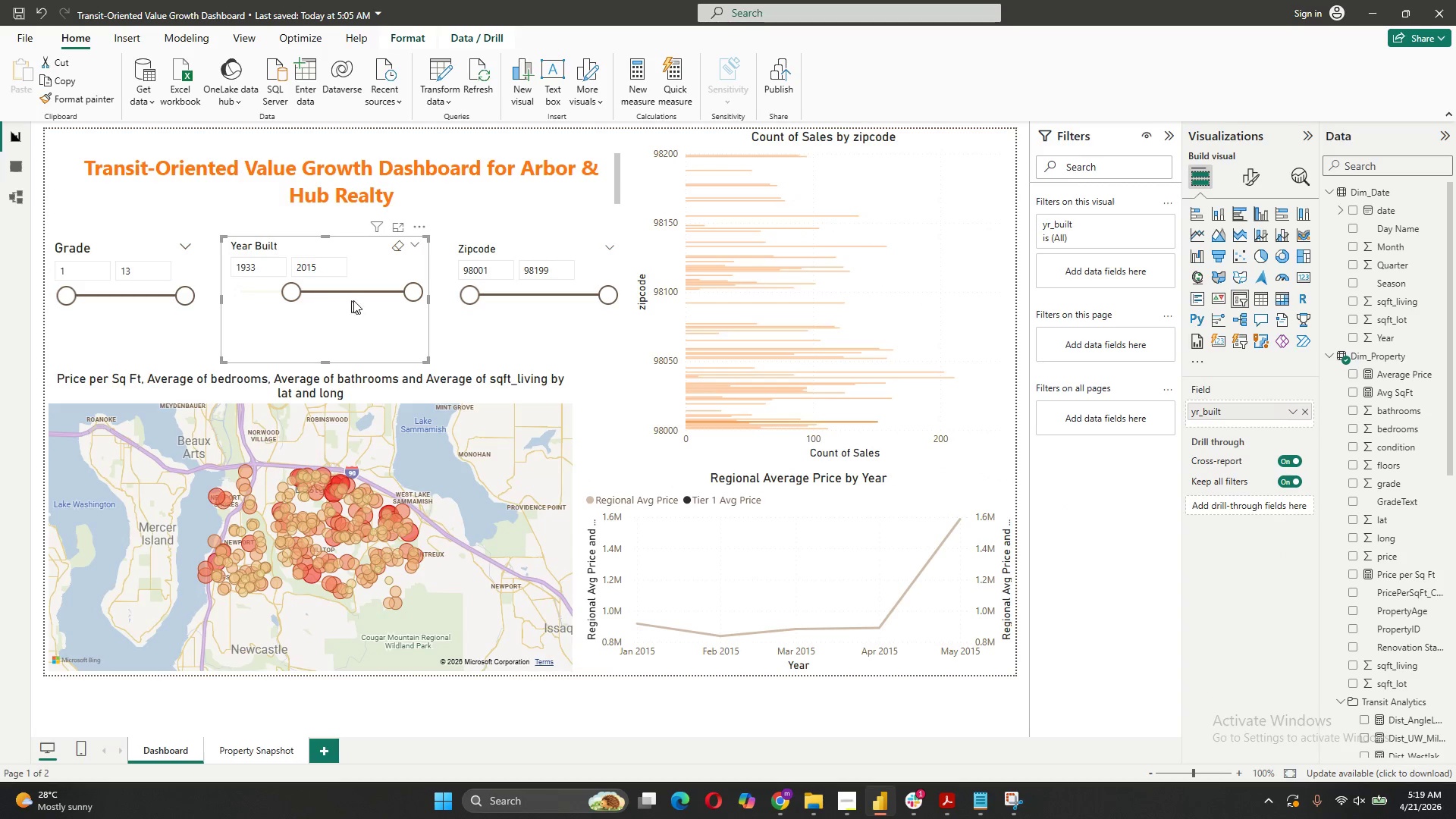 
left_click_drag(start_coordinate=[411, 290], to_coordinate=[346, 290])
 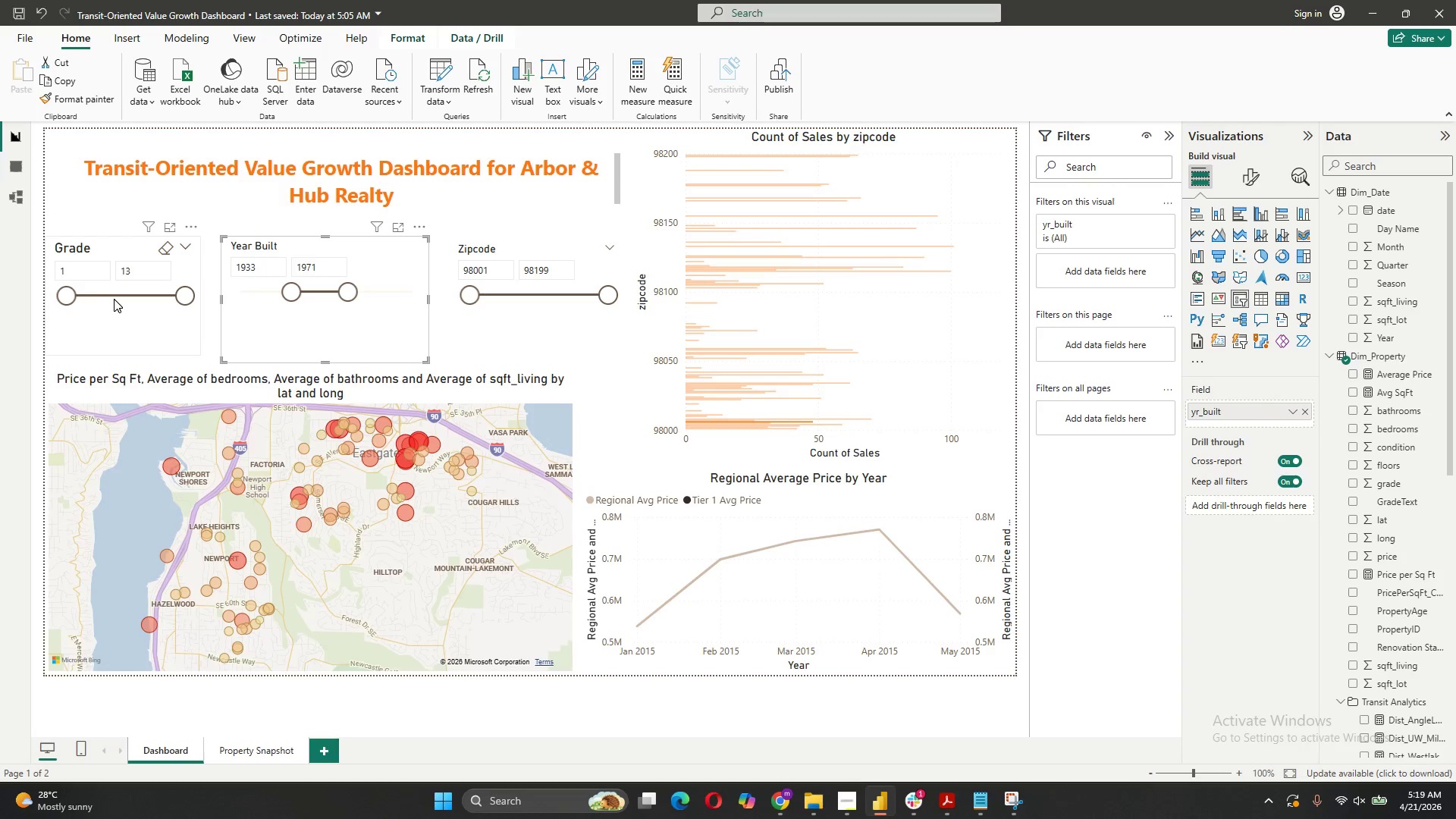 
left_click_drag(start_coordinate=[184, 298], to_coordinate=[119, 297])
 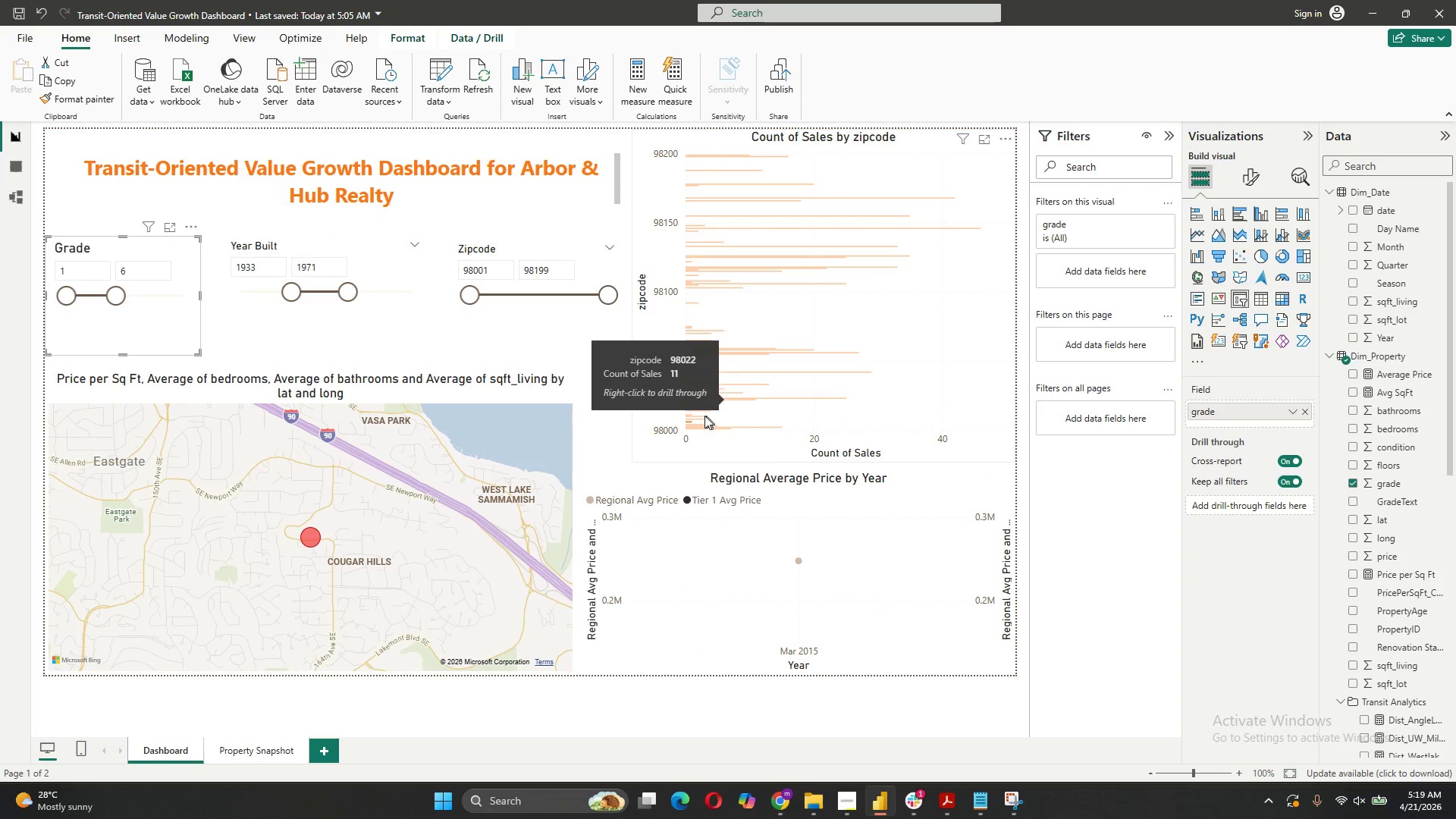 
wait(6.06)
 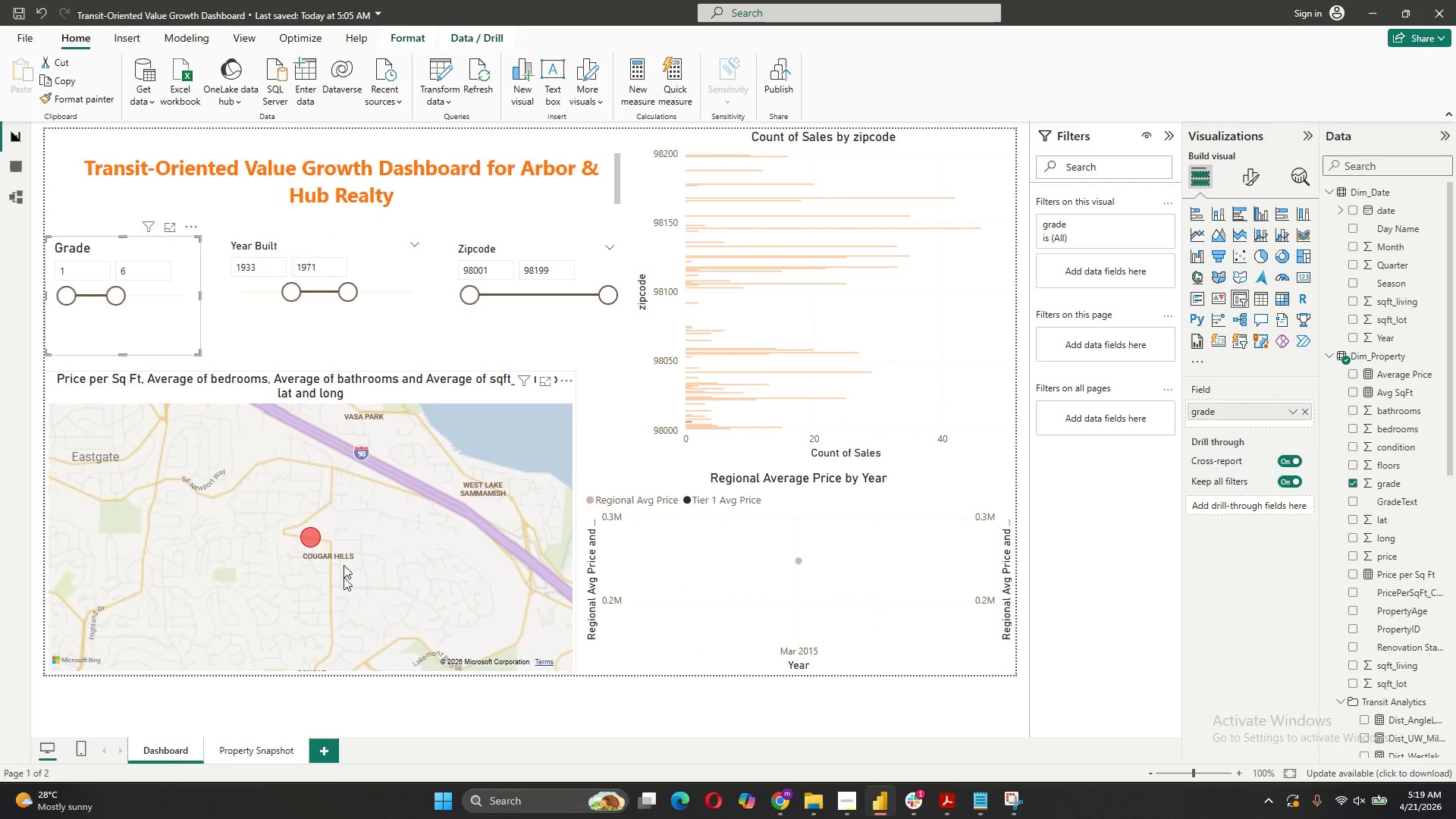 
right_click([692, 420])
 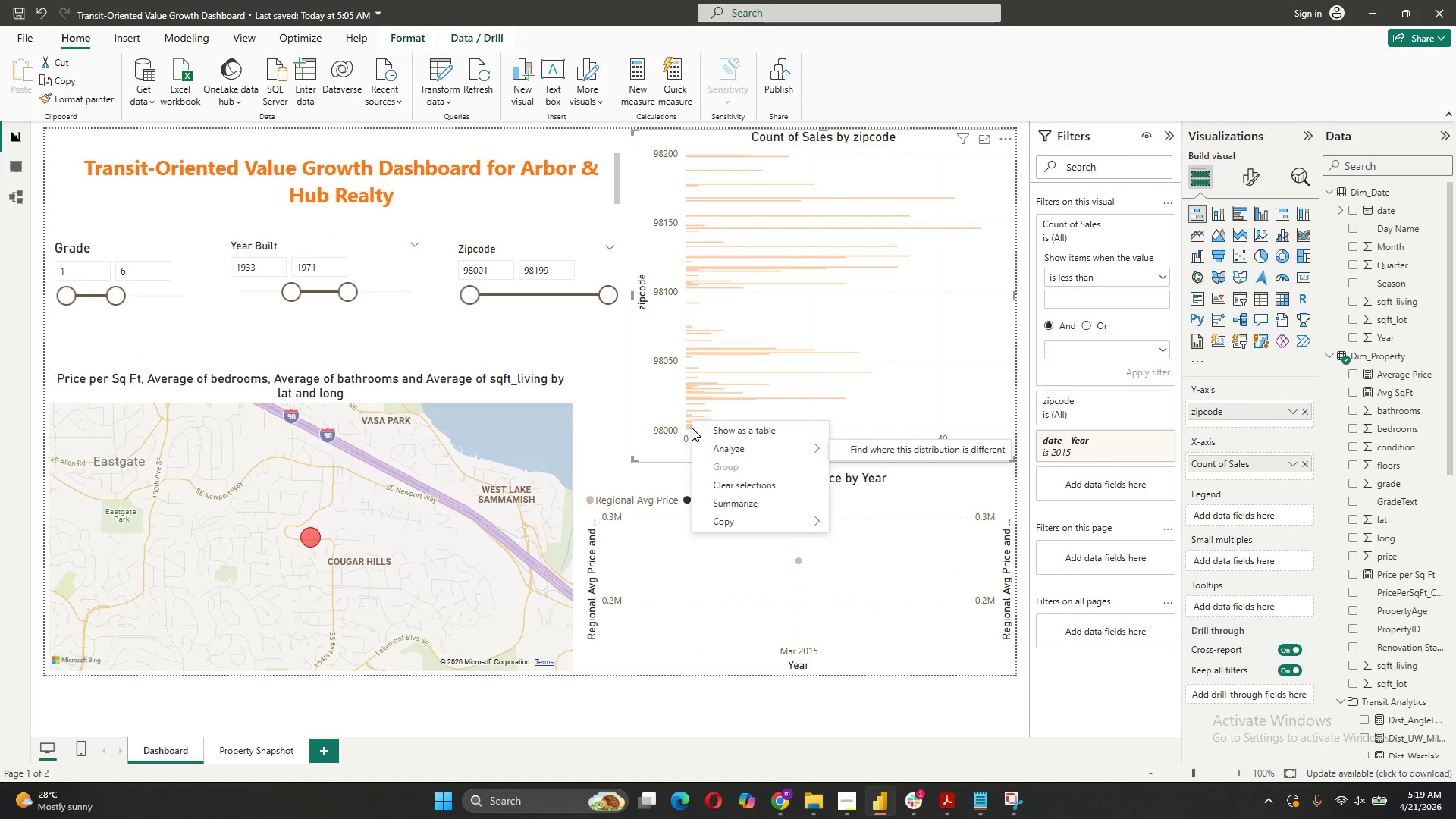 
left_click([692, 420])
 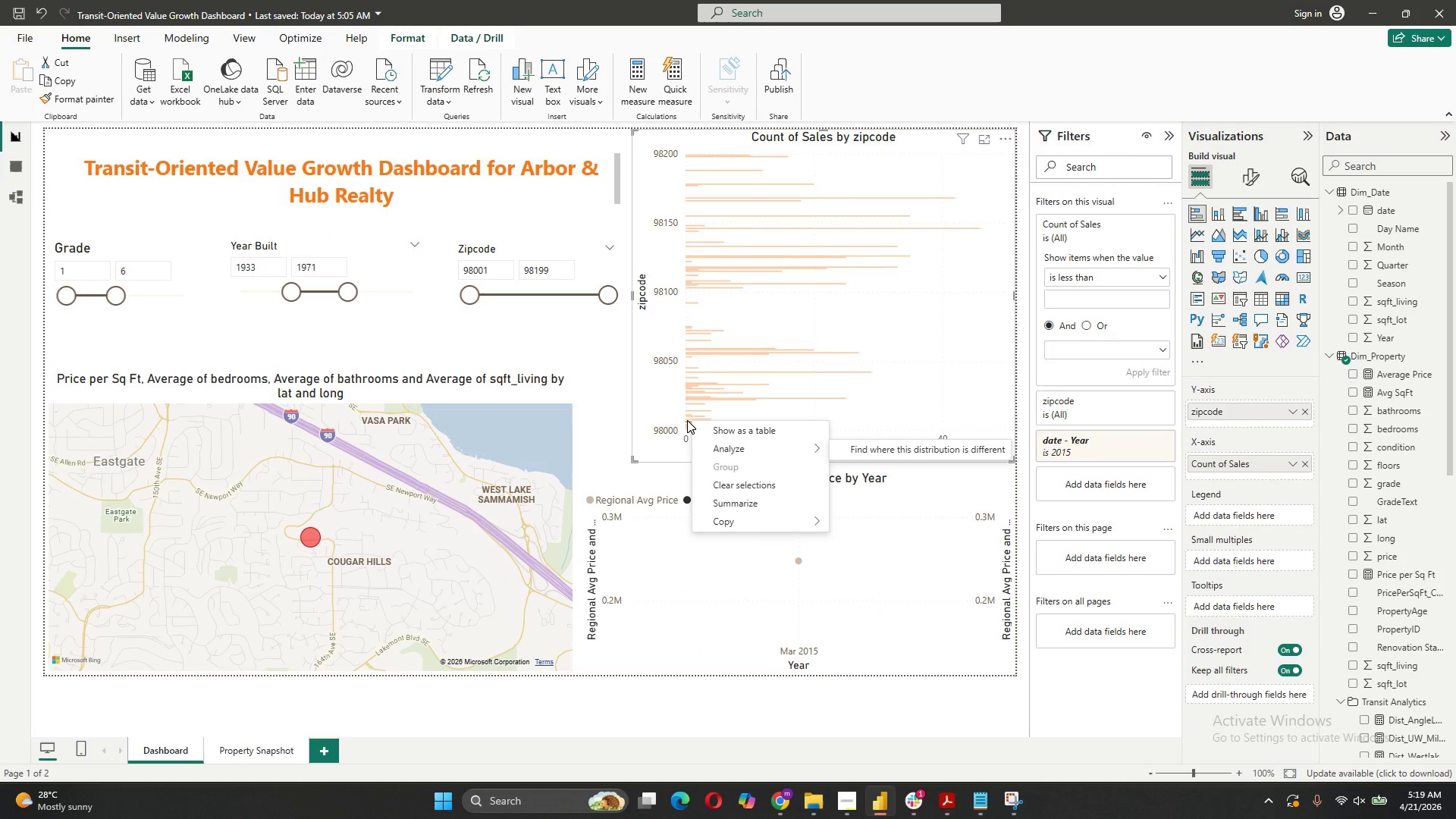 
left_click([687, 420])
 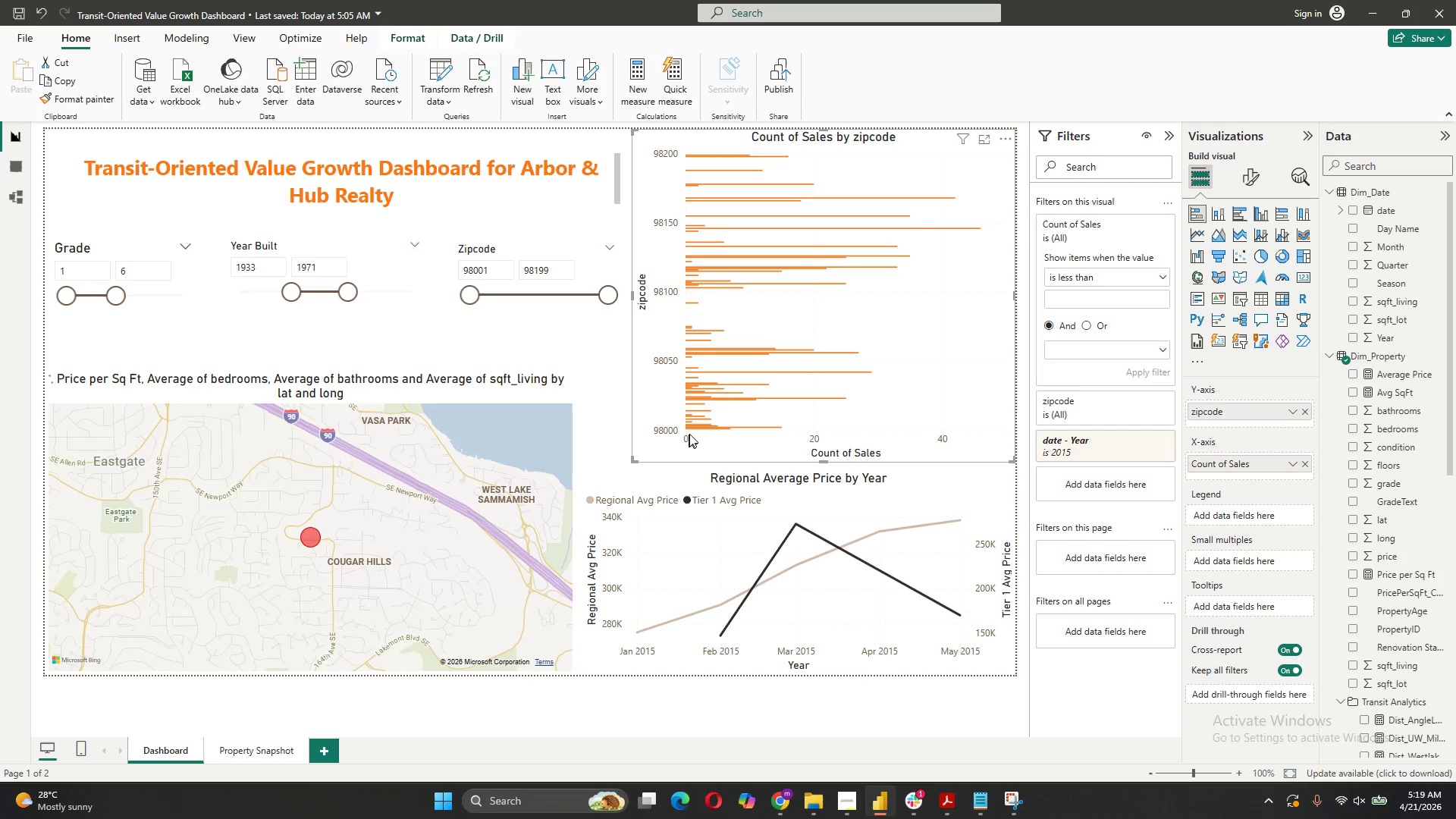 
mouse_move([695, 410])
 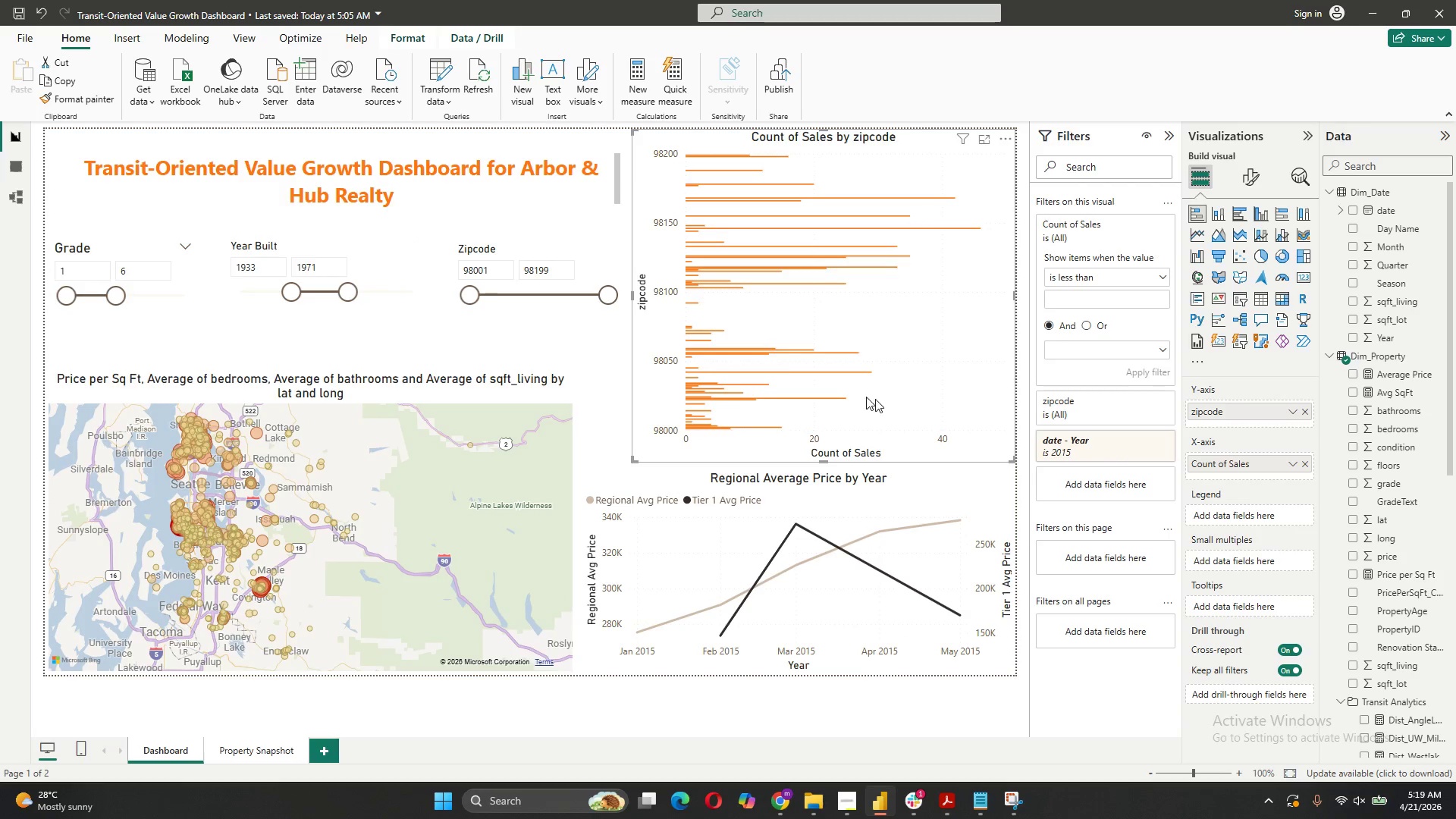 
left_click([758, 348])
 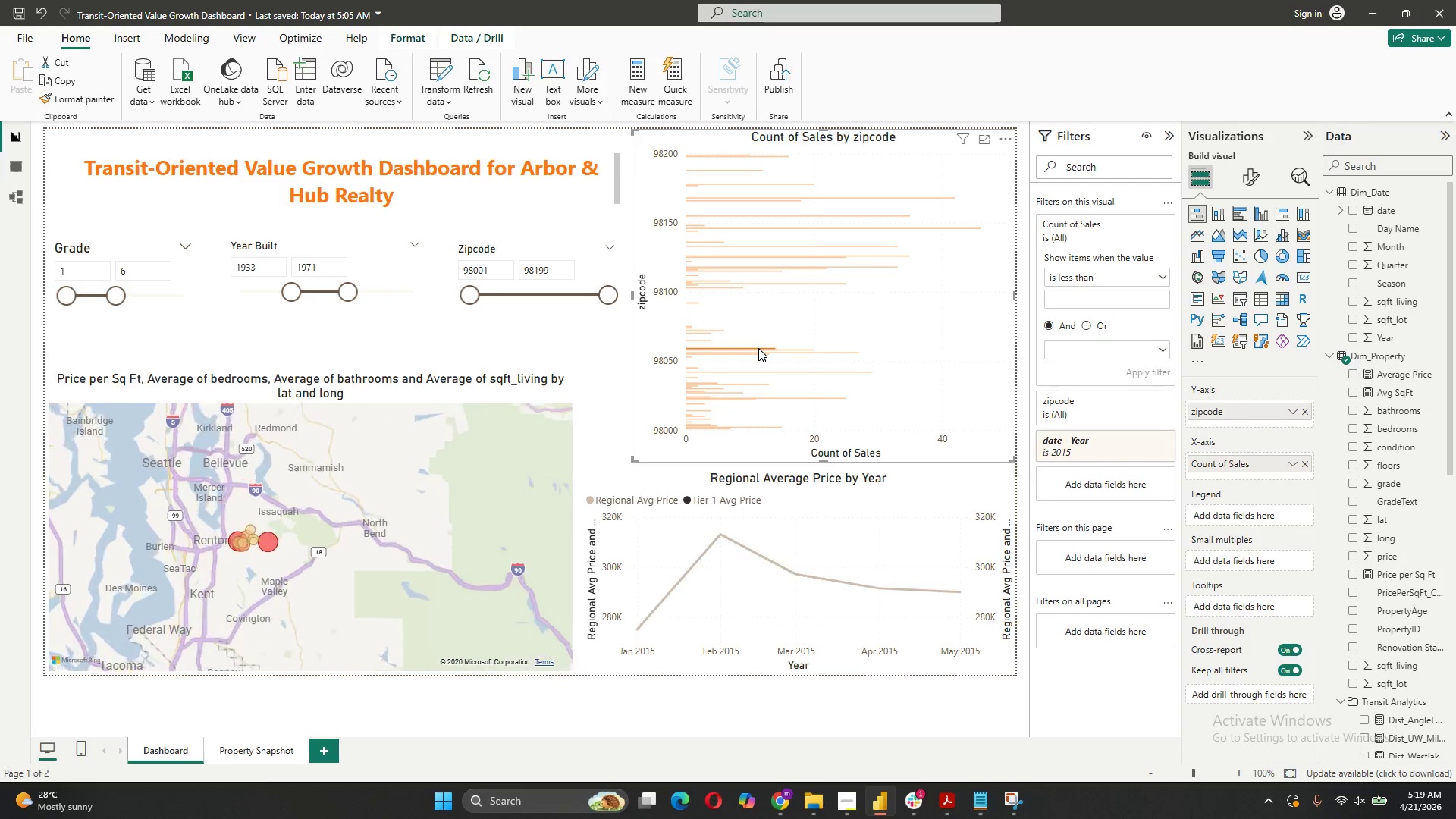 
right_click([758, 348])
 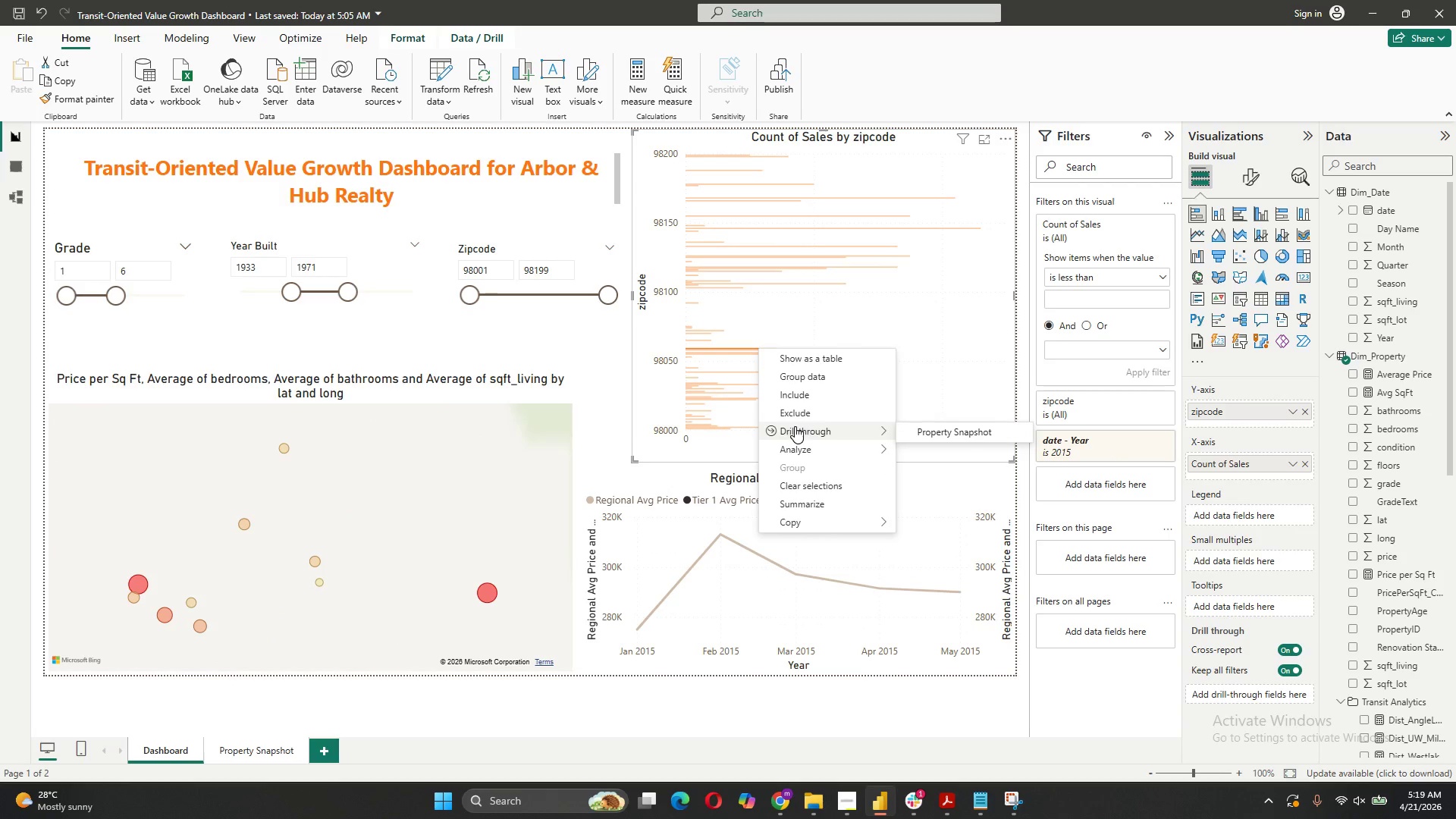 
left_click([958, 431])
 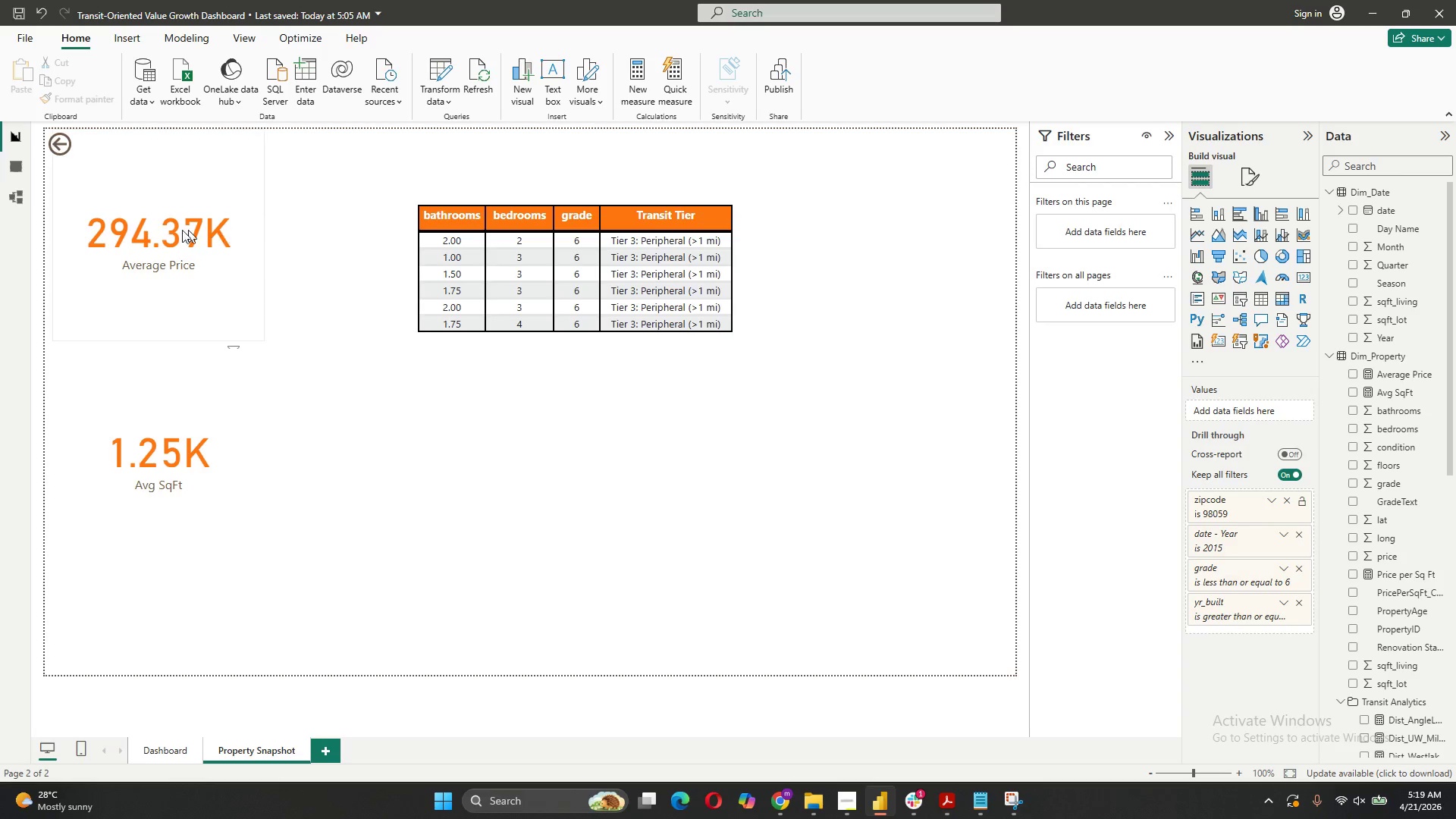 
wait(7.62)
 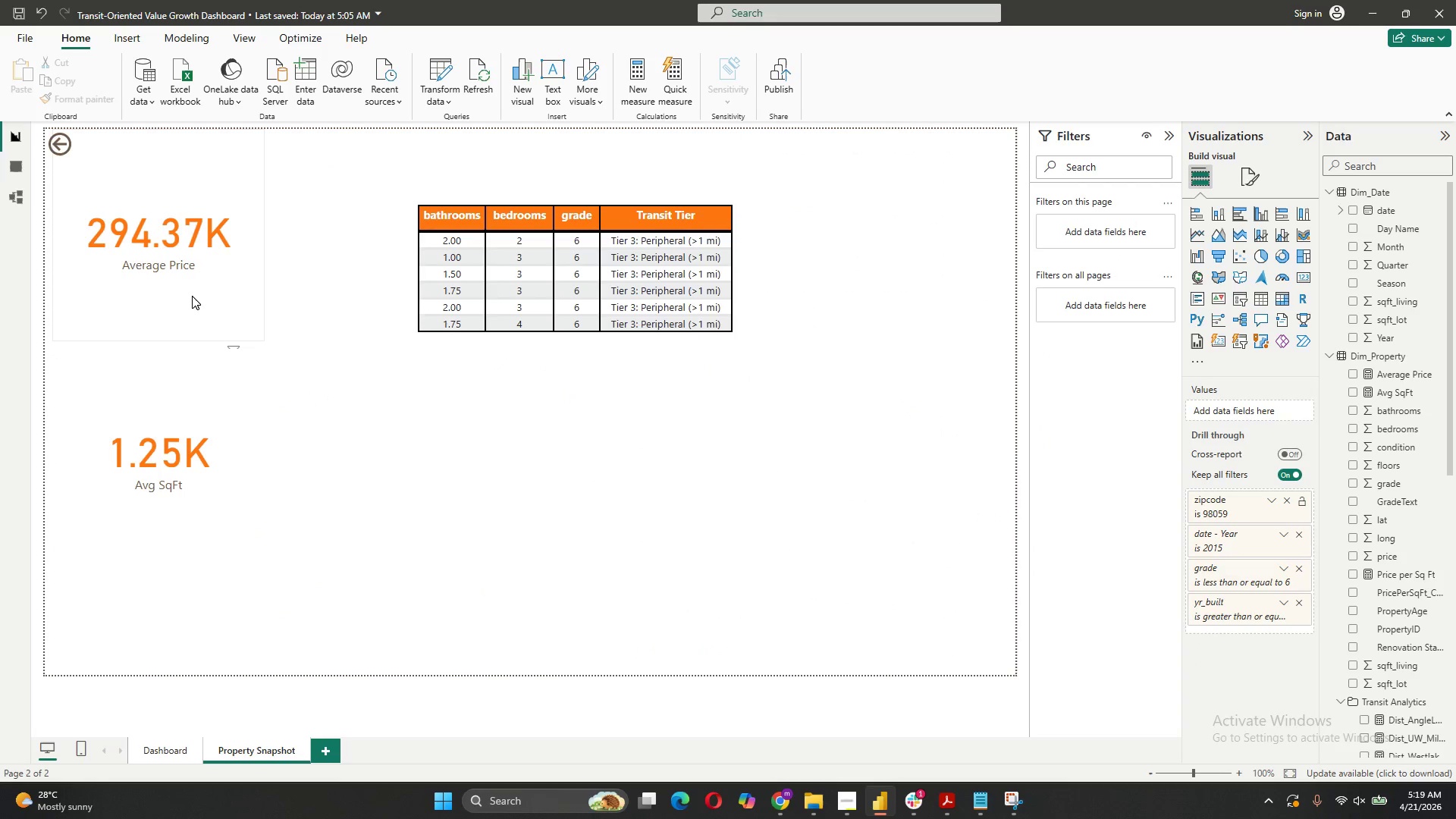 
left_click([147, 755])
 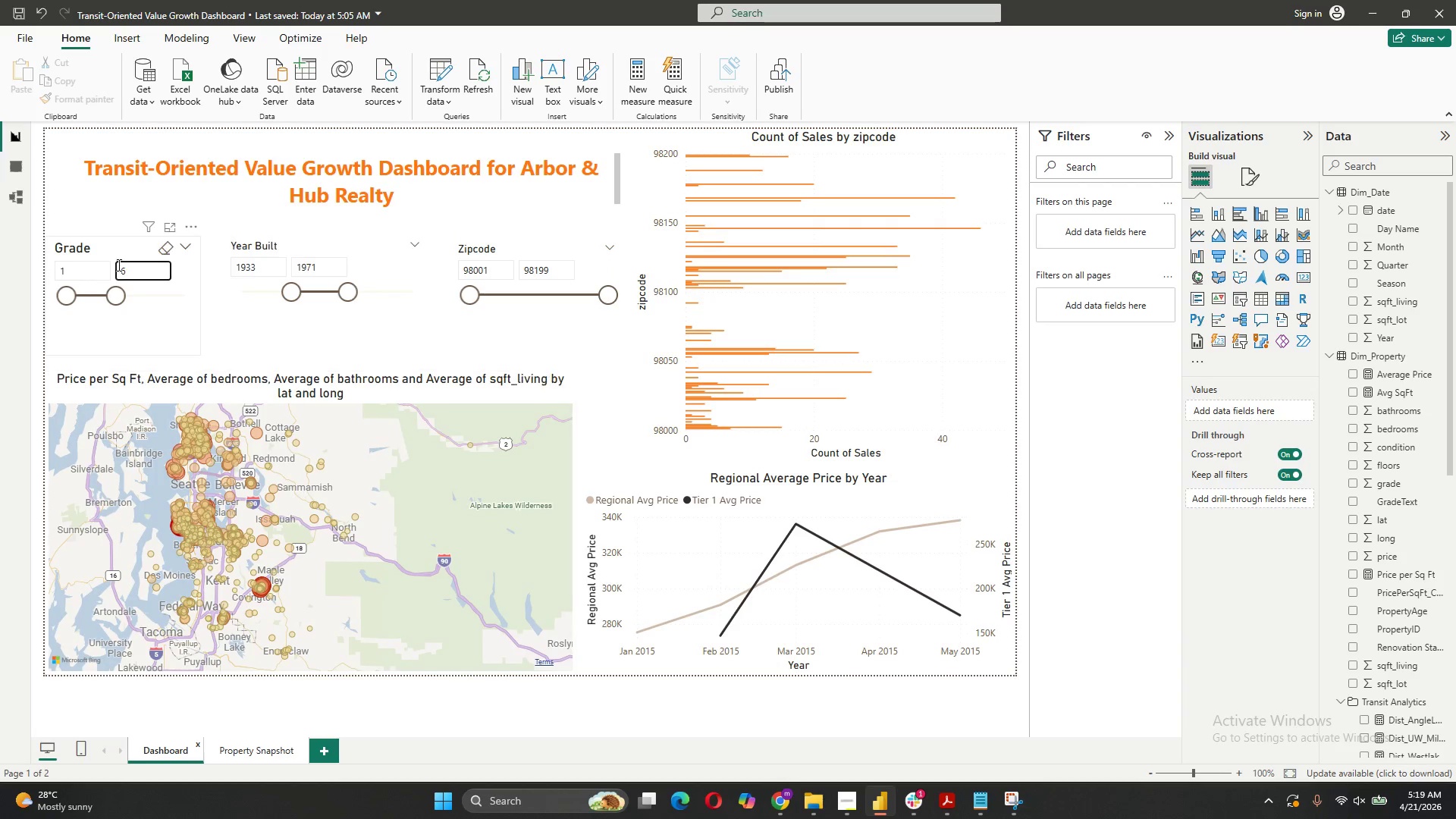 
left_click_drag(start_coordinate=[118, 296], to_coordinate=[185, 297])
 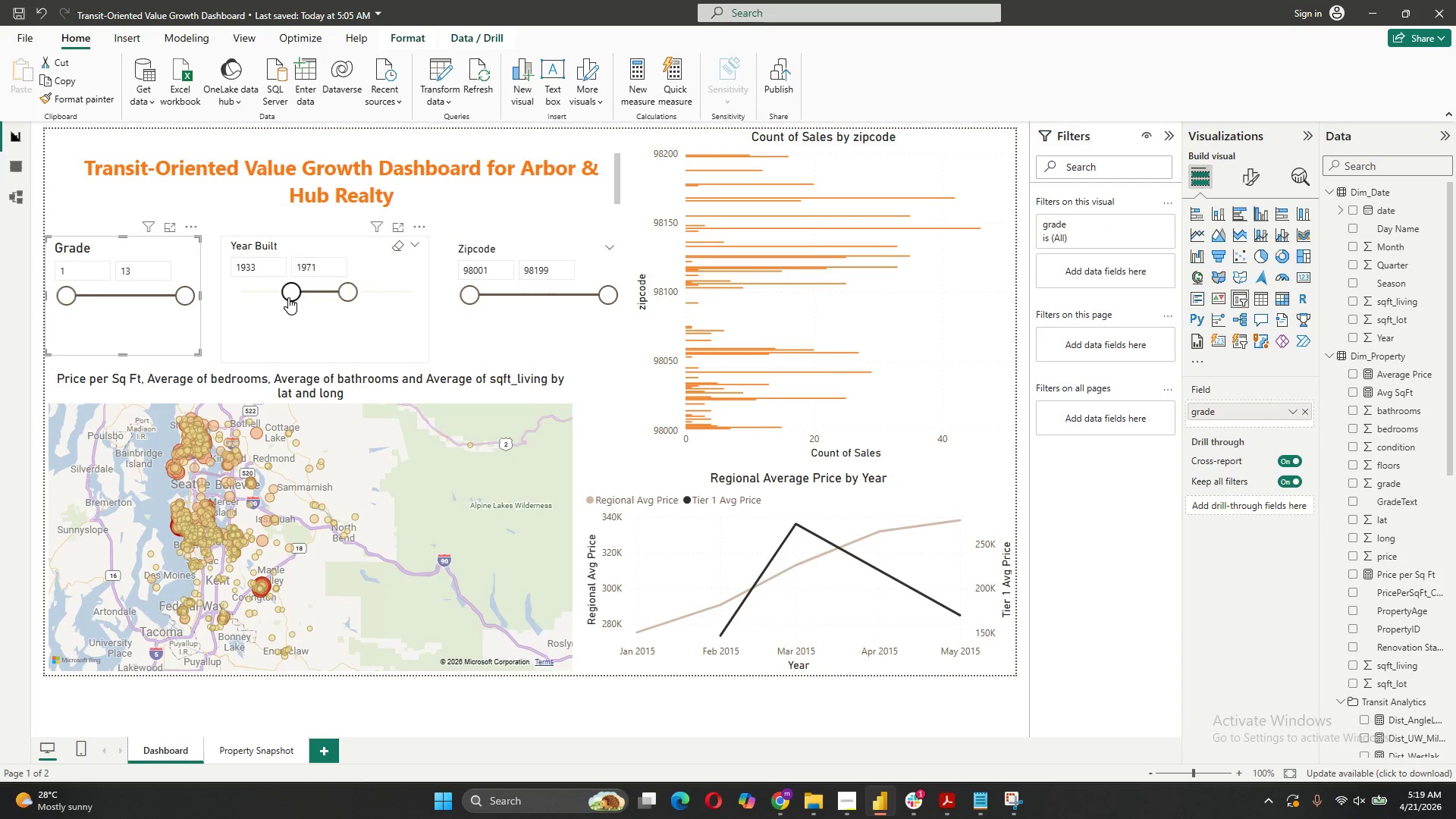 
left_click_drag(start_coordinate=[288, 297], to_coordinate=[207, 298])
 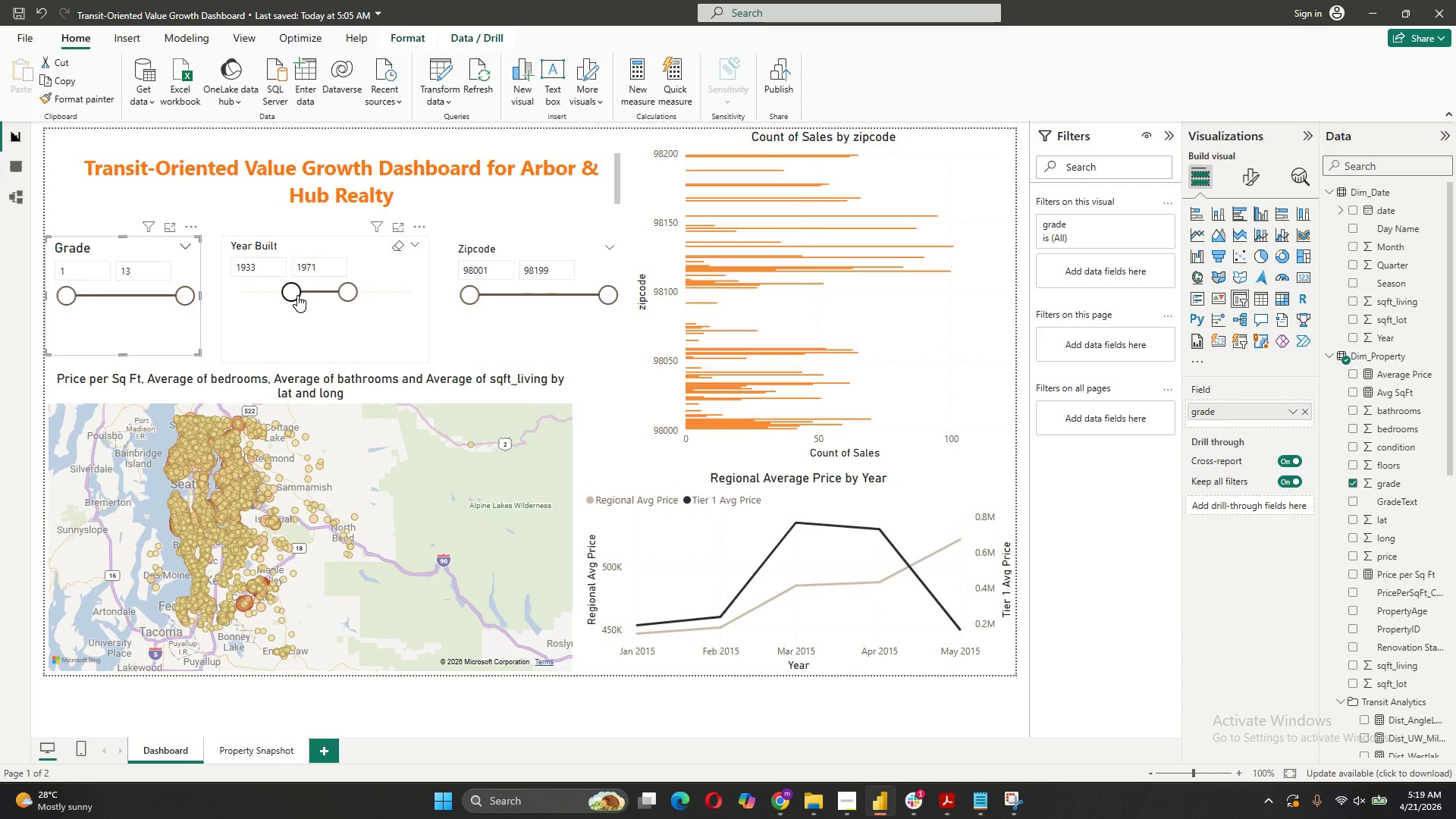 
left_click_drag(start_coordinate=[293, 292], to_coordinate=[231, 292])
 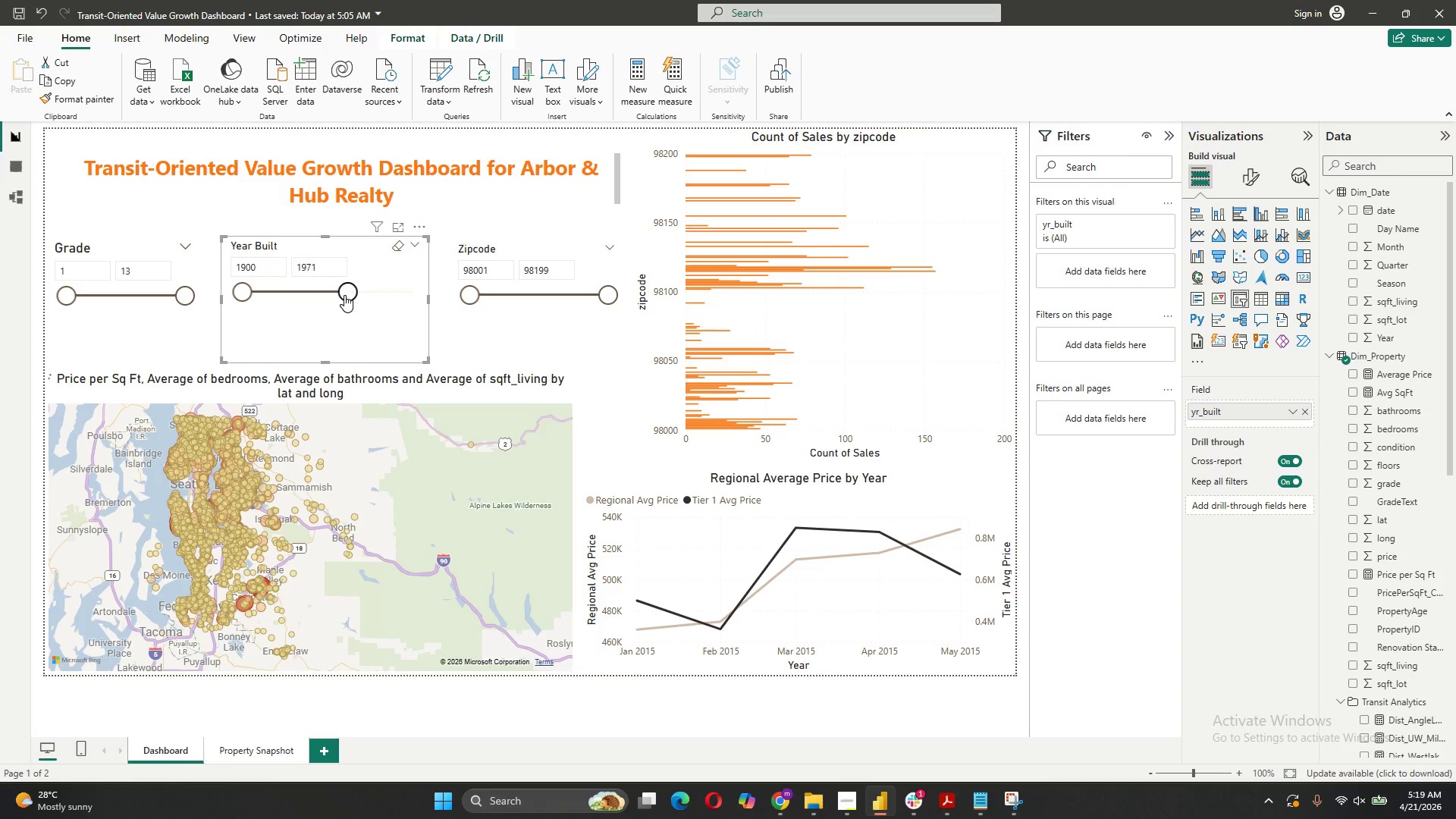 
left_click_drag(start_coordinate=[344, 295], to_coordinate=[436, 287])
 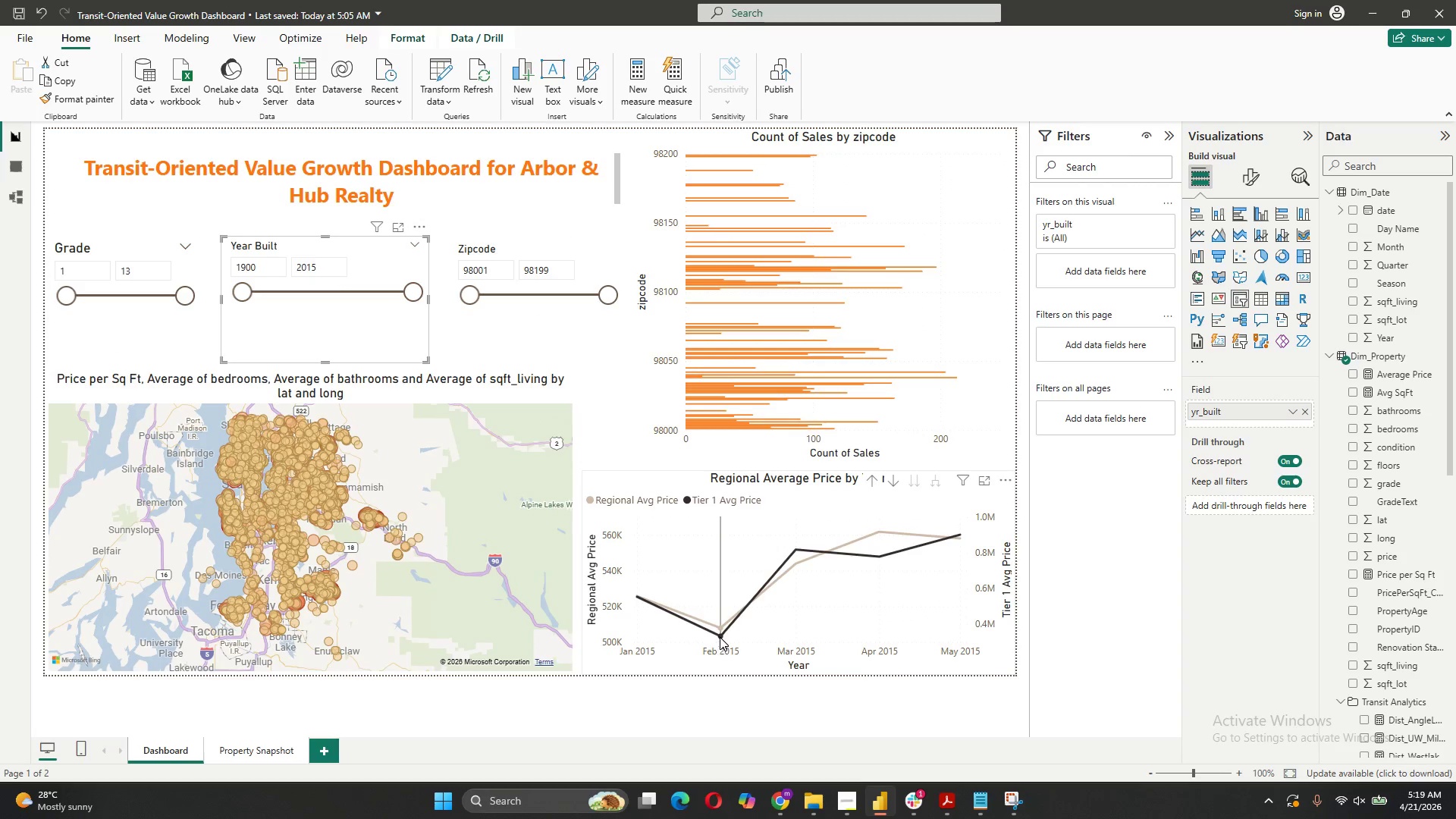 
wait(6.36)
 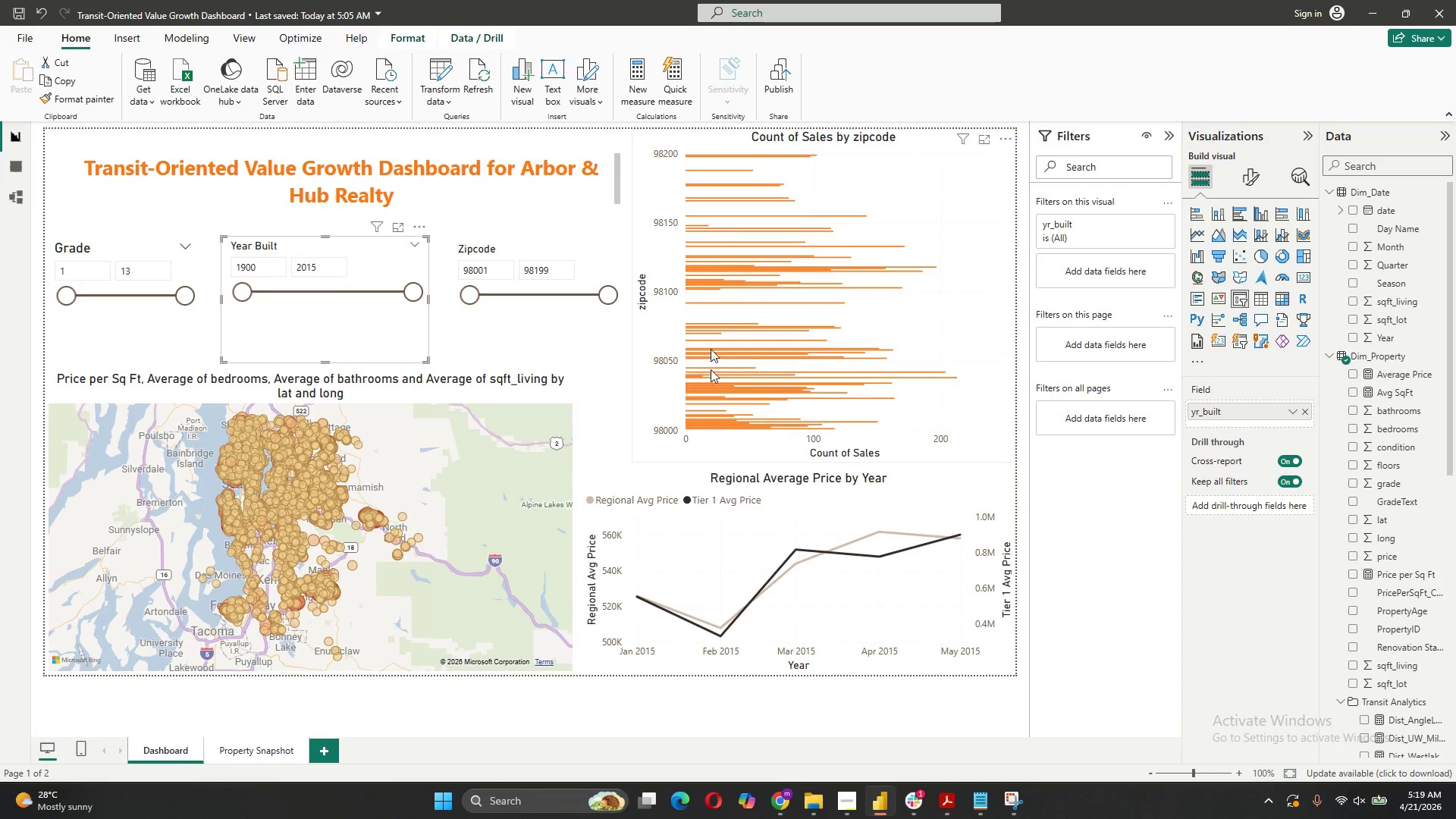 
left_click([798, 548])
 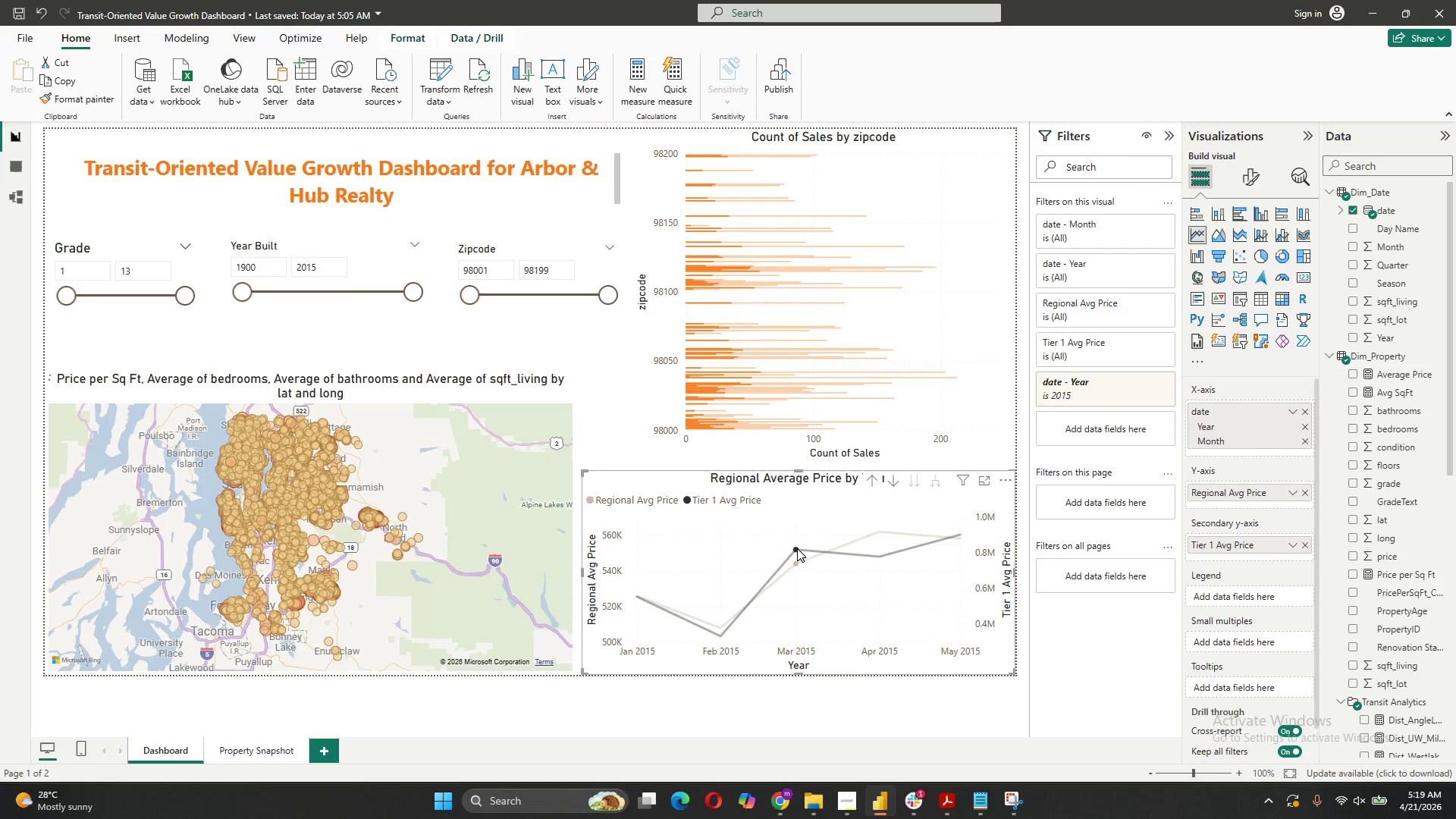 
right_click([797, 548])
 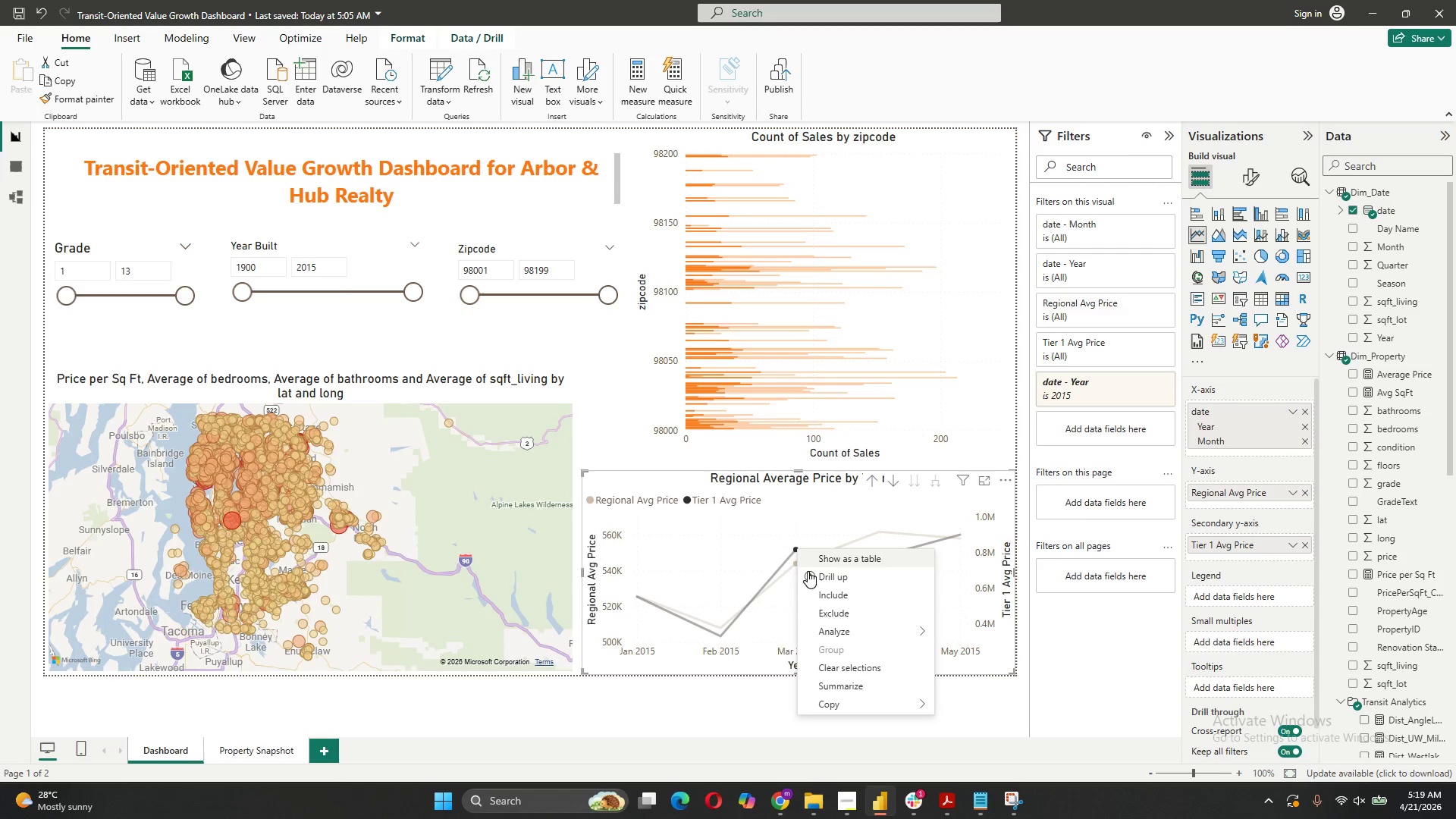 
left_click([815, 584])
 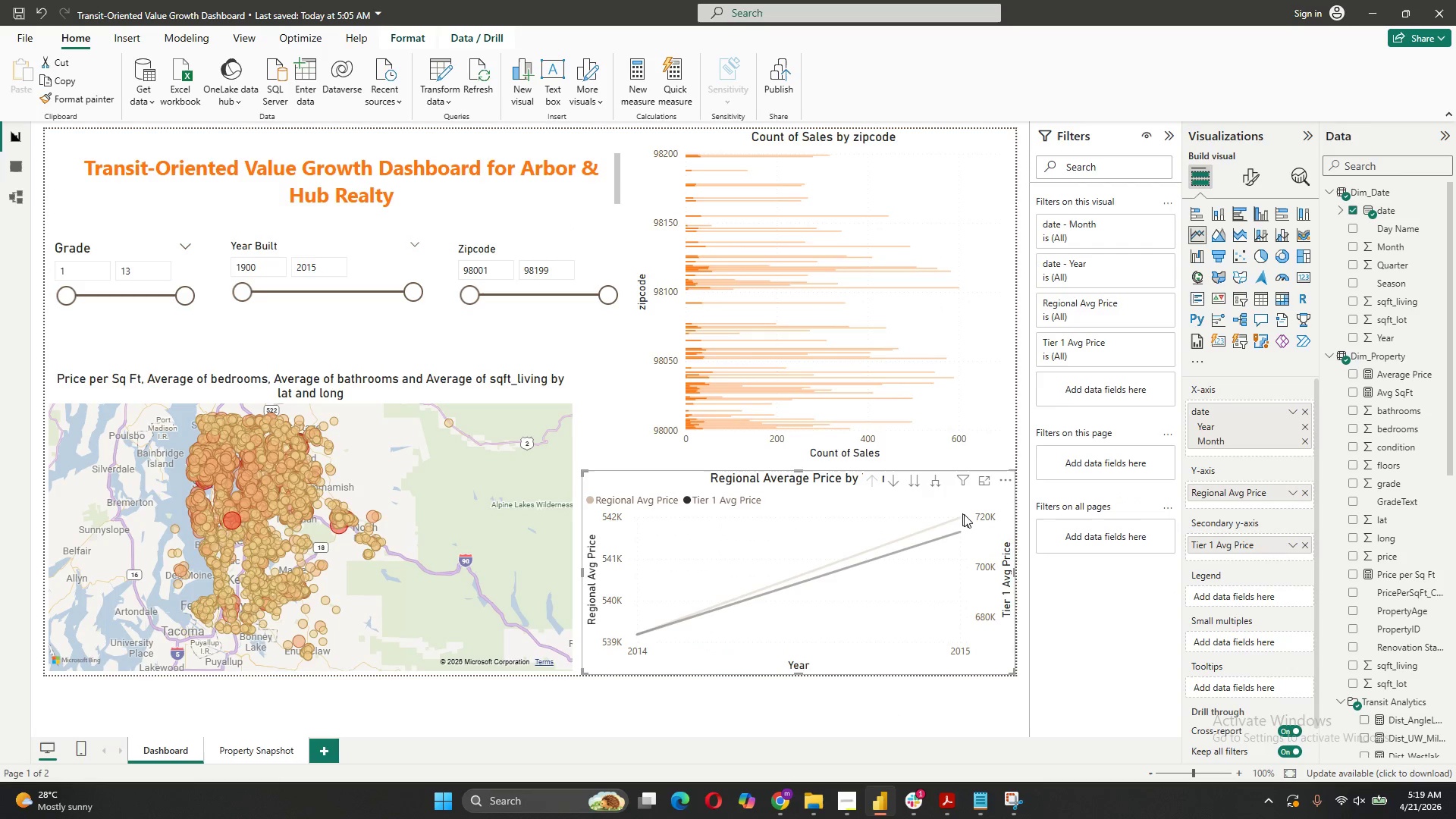 
left_click([957, 530])
 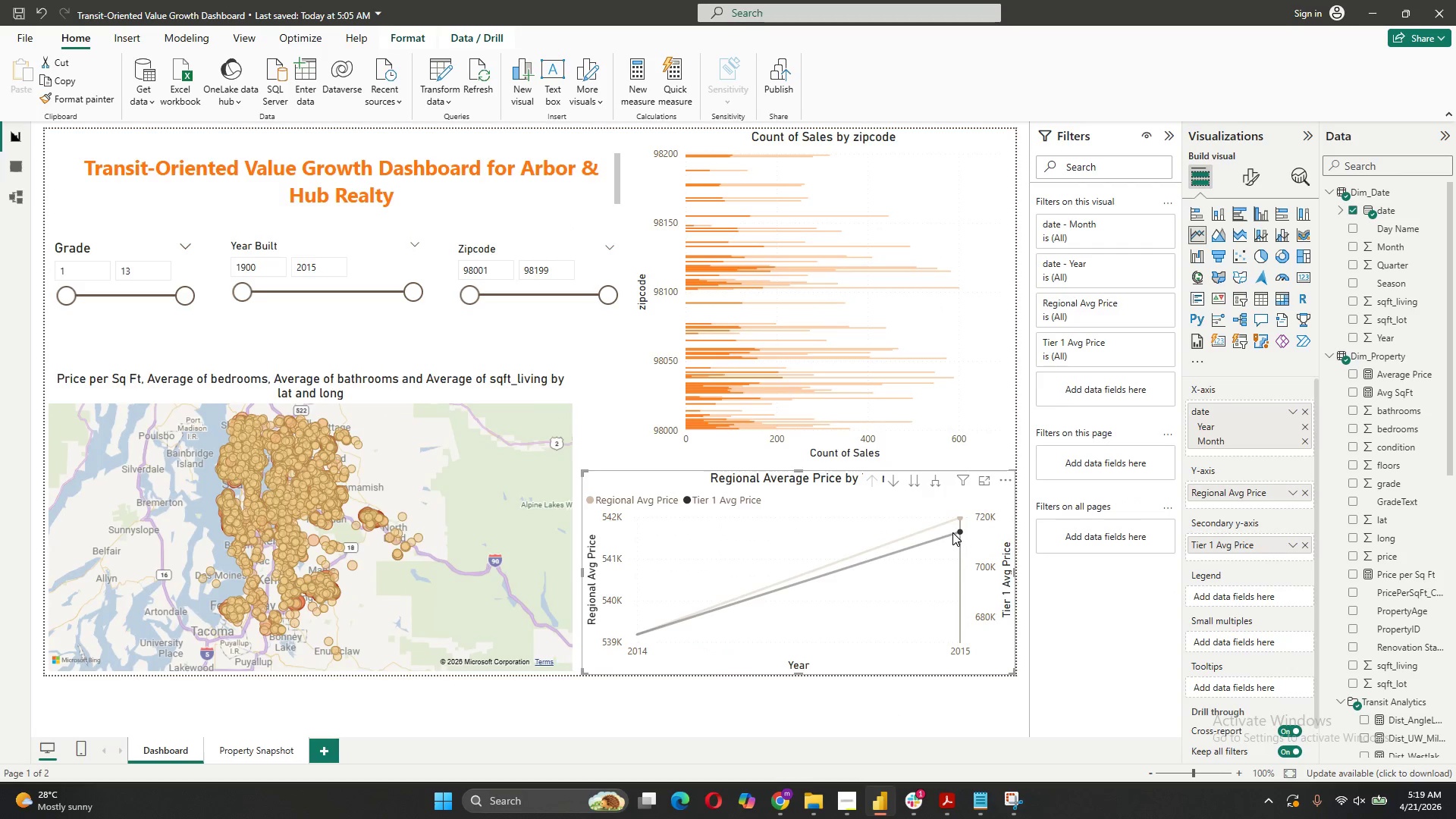 
left_click([952, 532])
 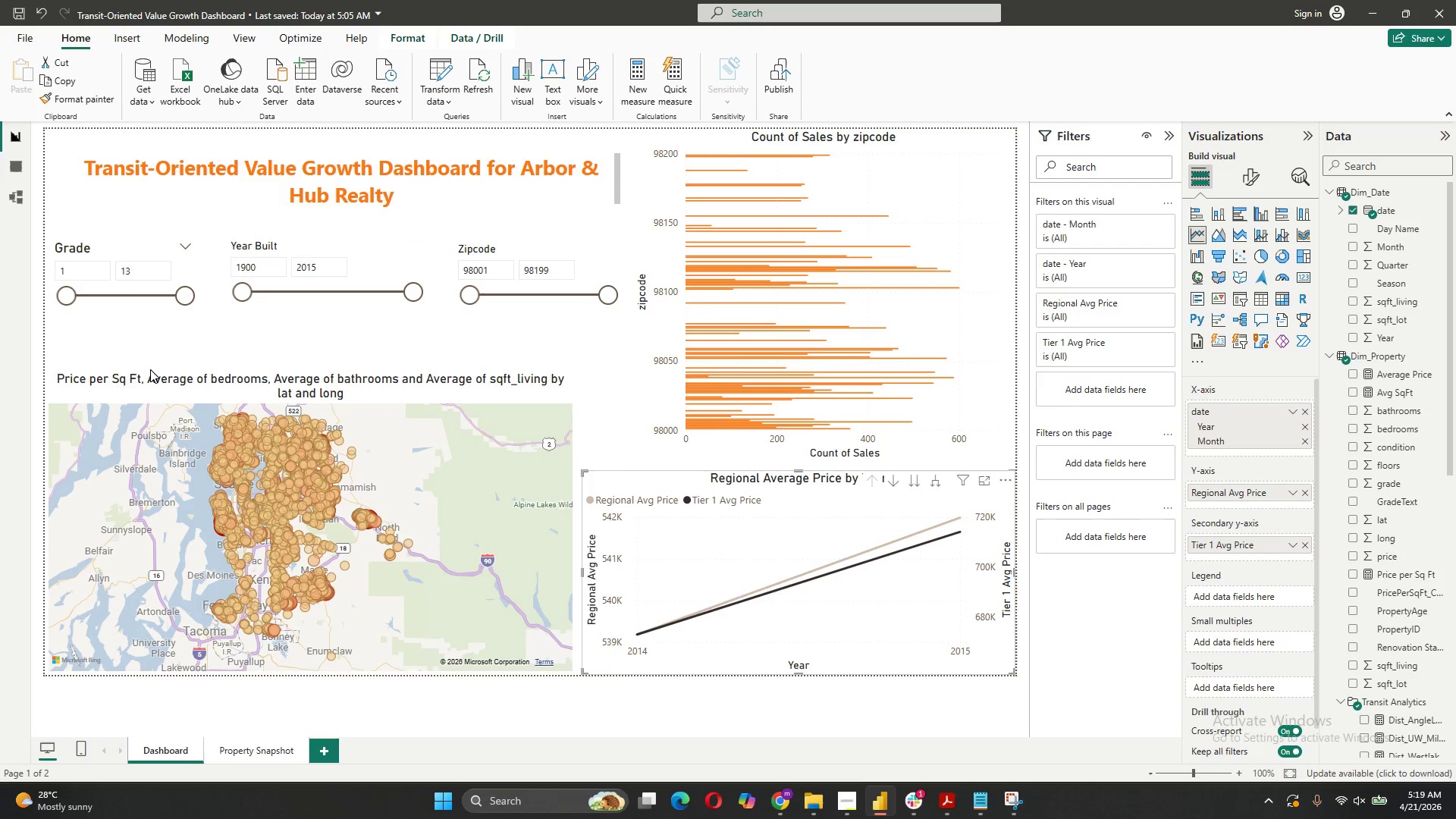 
wait(8.83)
 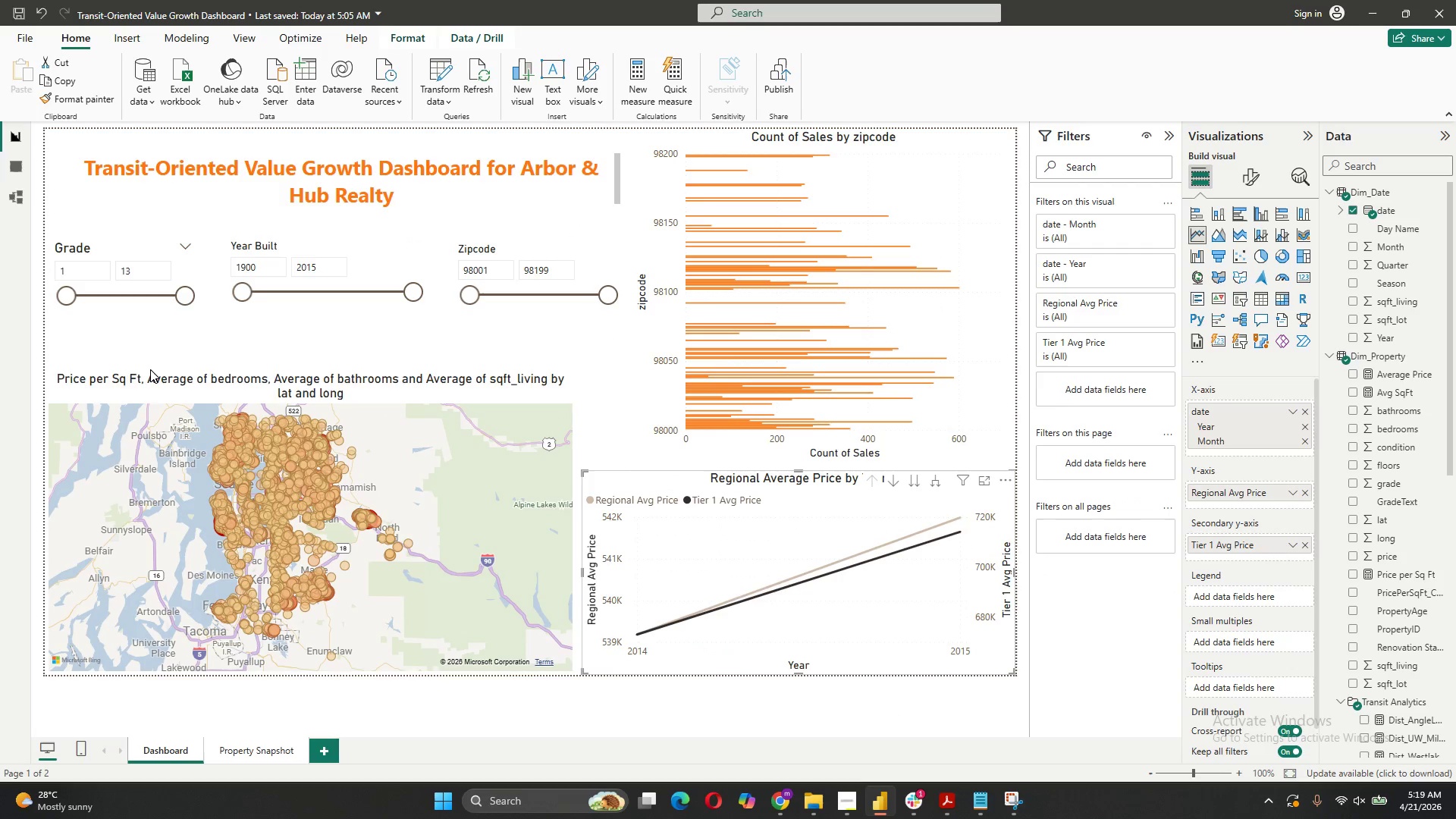 
left_click([674, 24])
 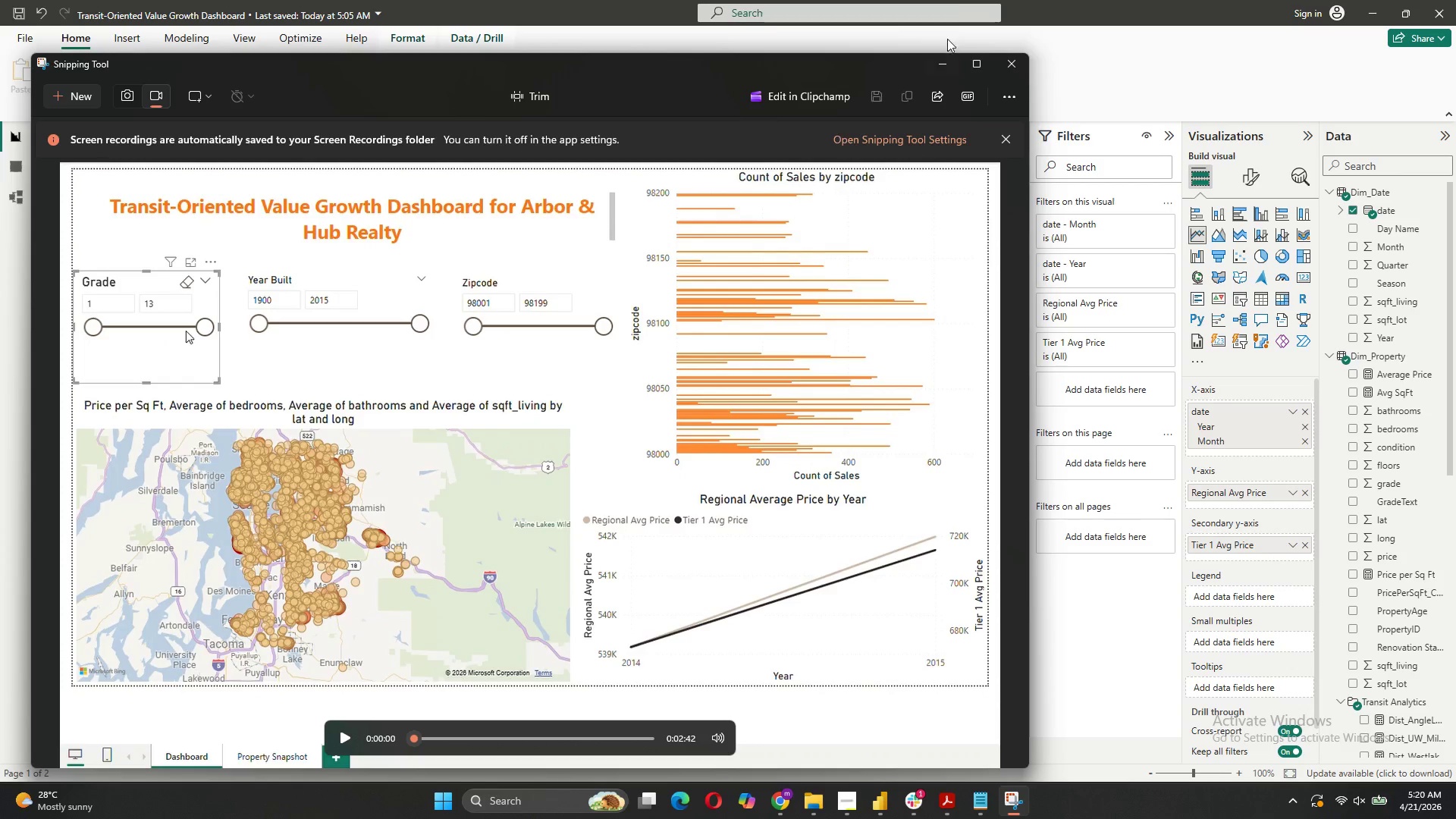 